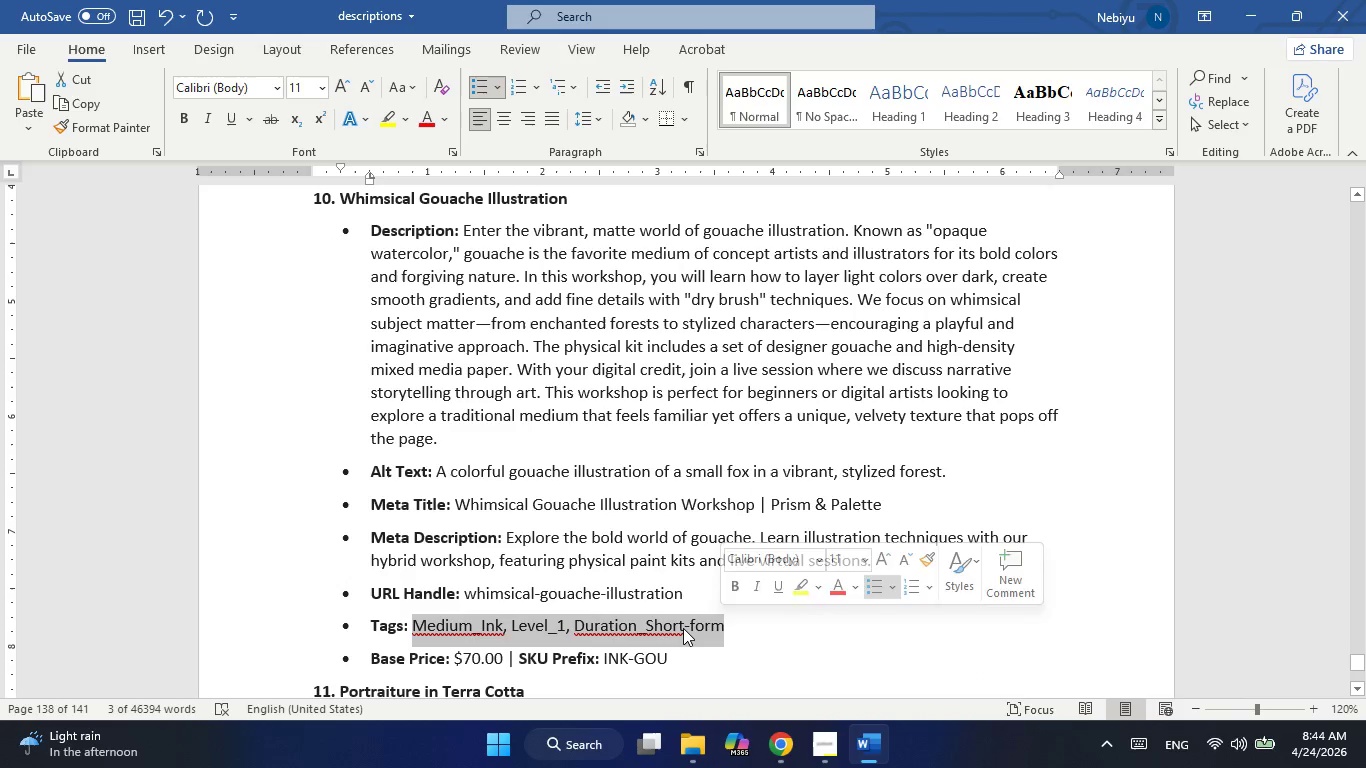 
right_click([683, 628])
 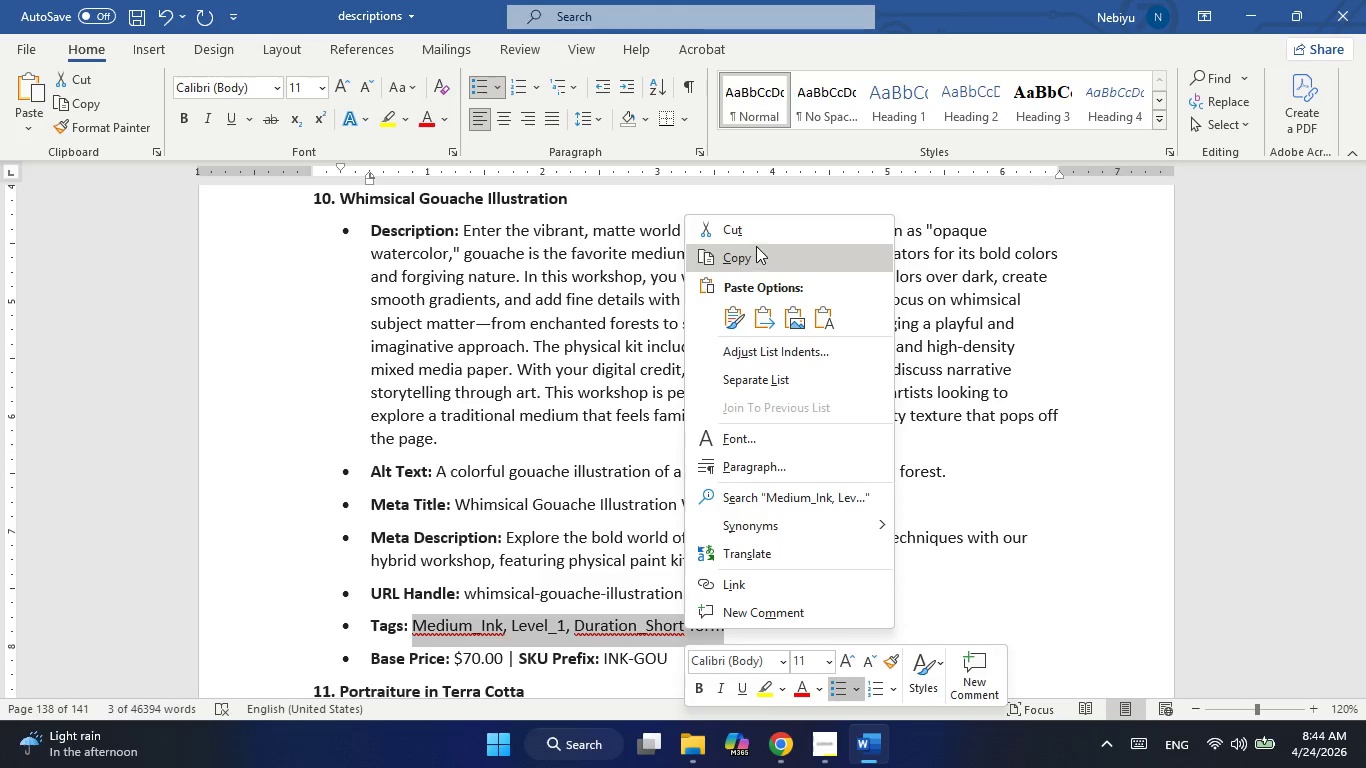 
left_click([752, 253])
 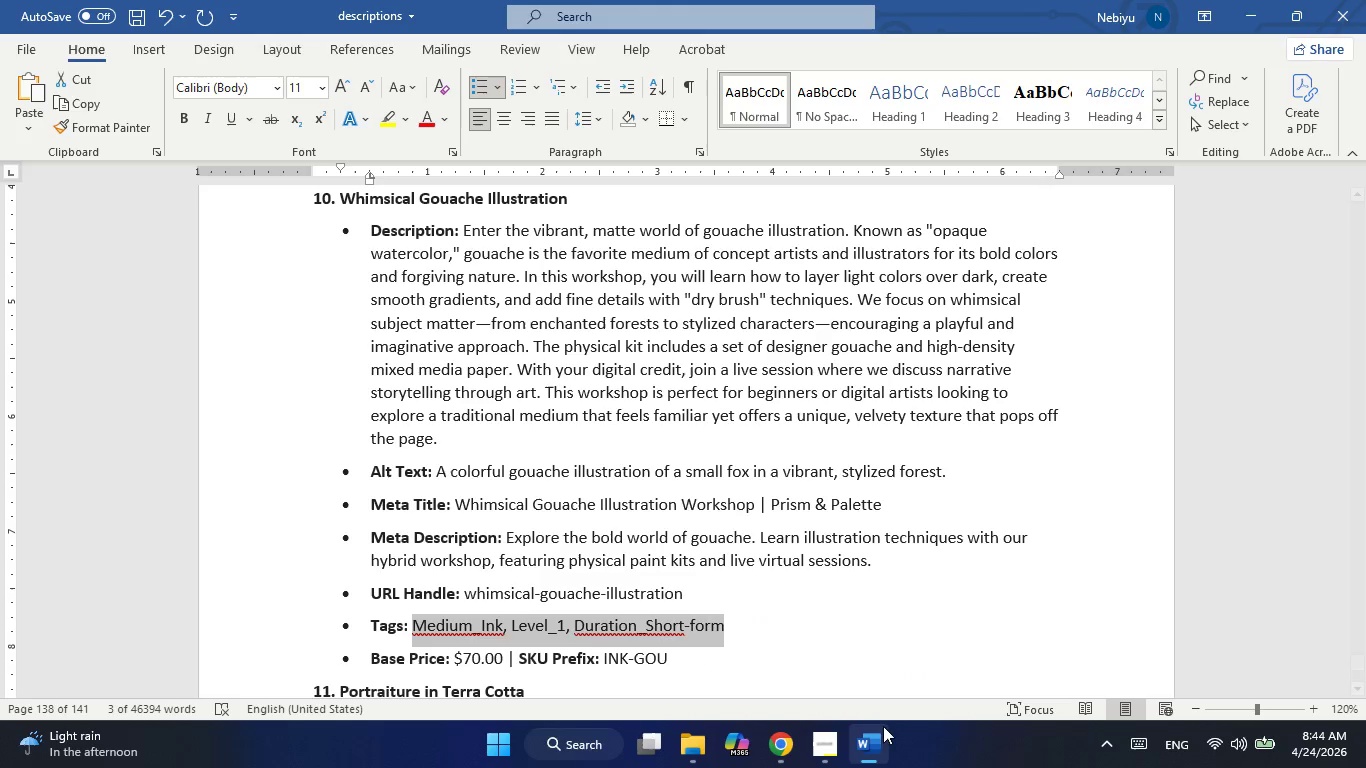 
left_click([875, 731])
 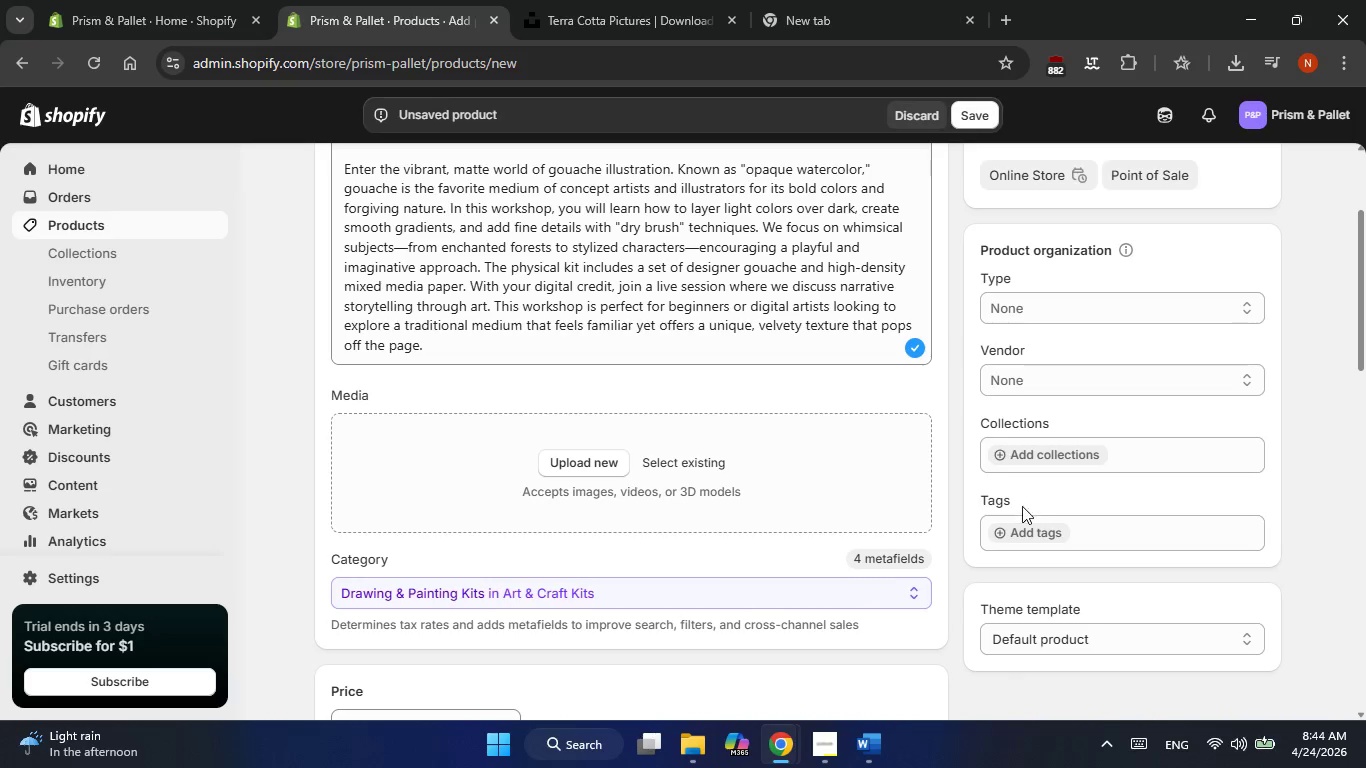 
left_click([1019, 527])
 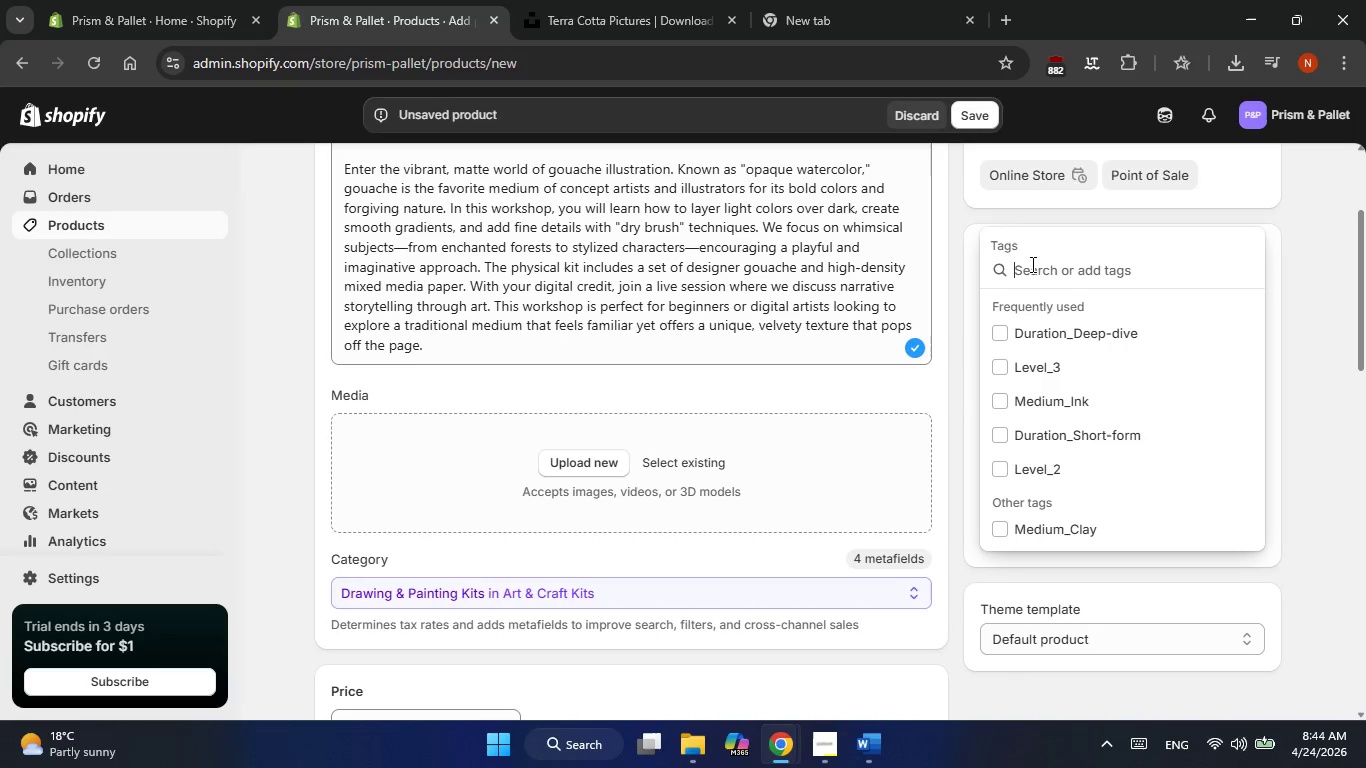 
left_click([1031, 264])
 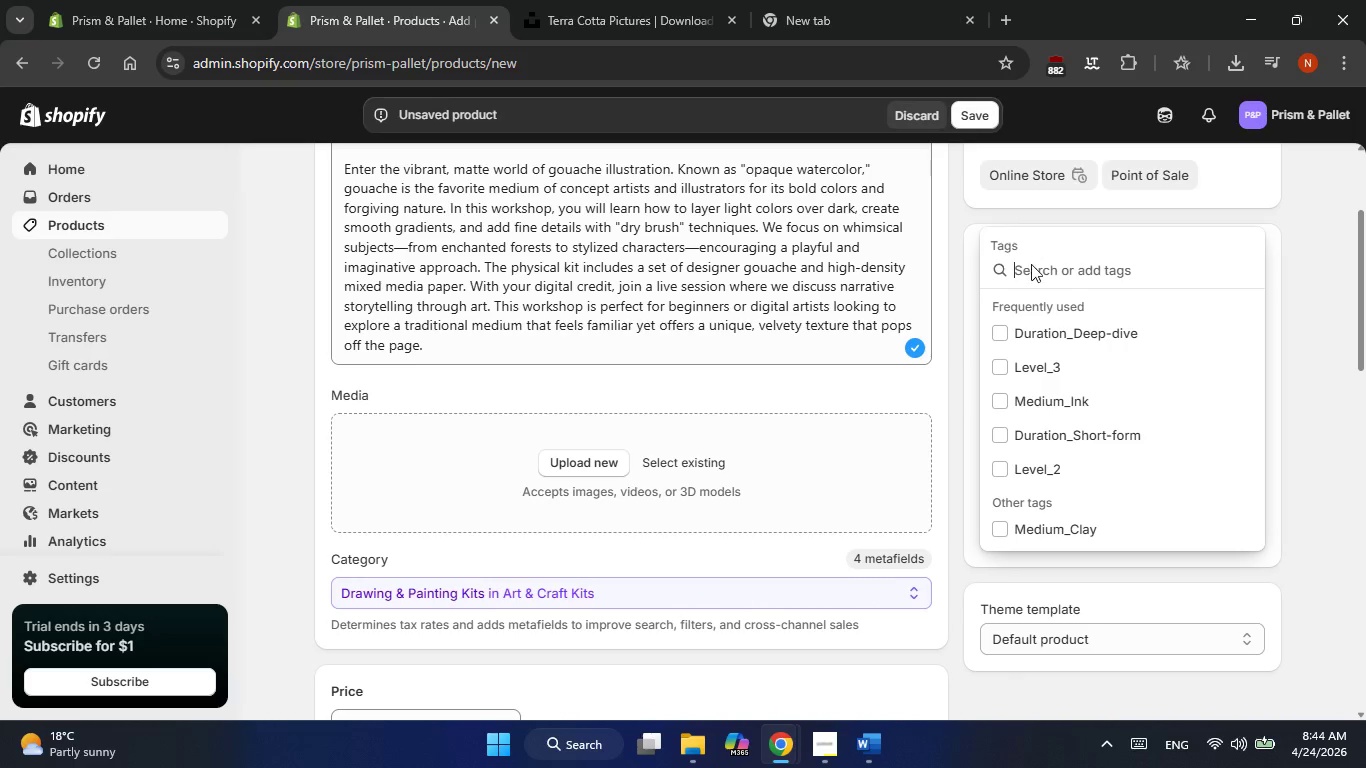 
right_click([1031, 264])
 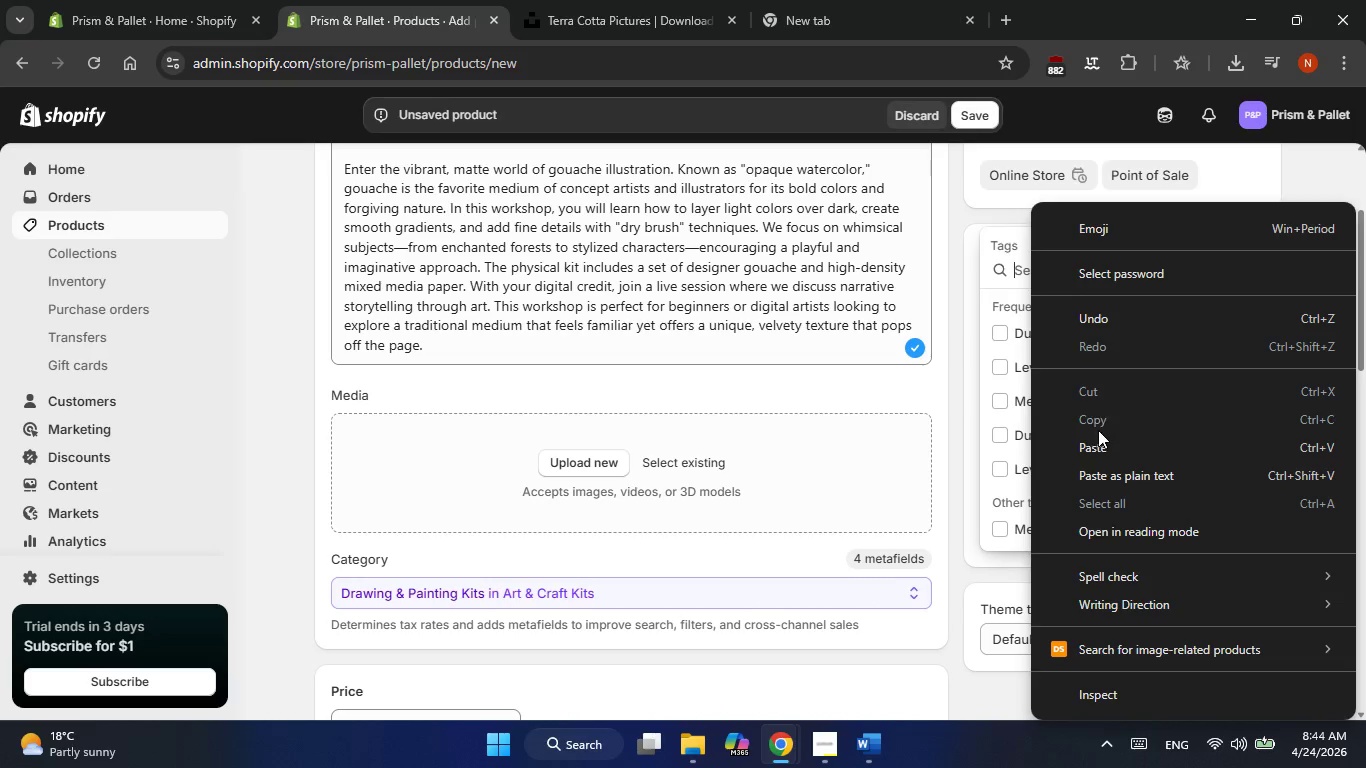 
left_click([1096, 444])
 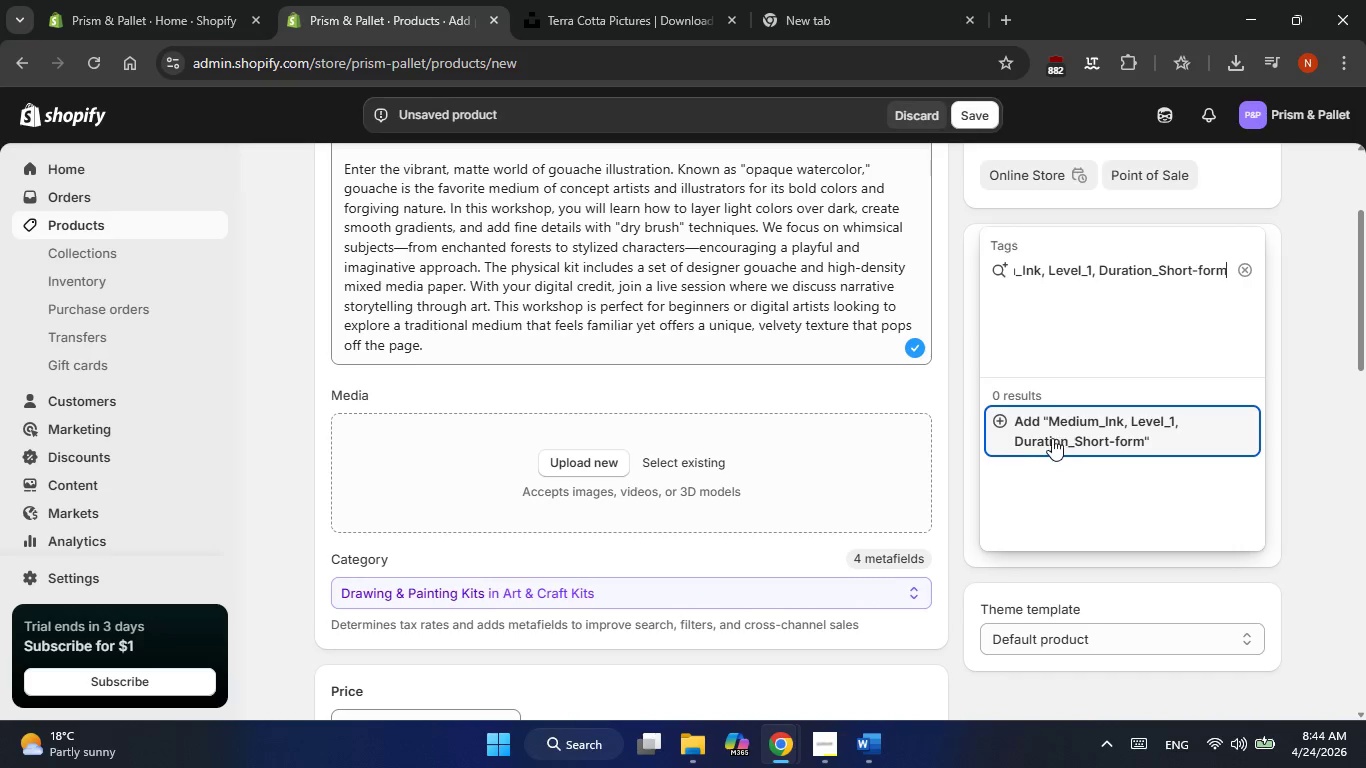 
left_click([1004, 425])
 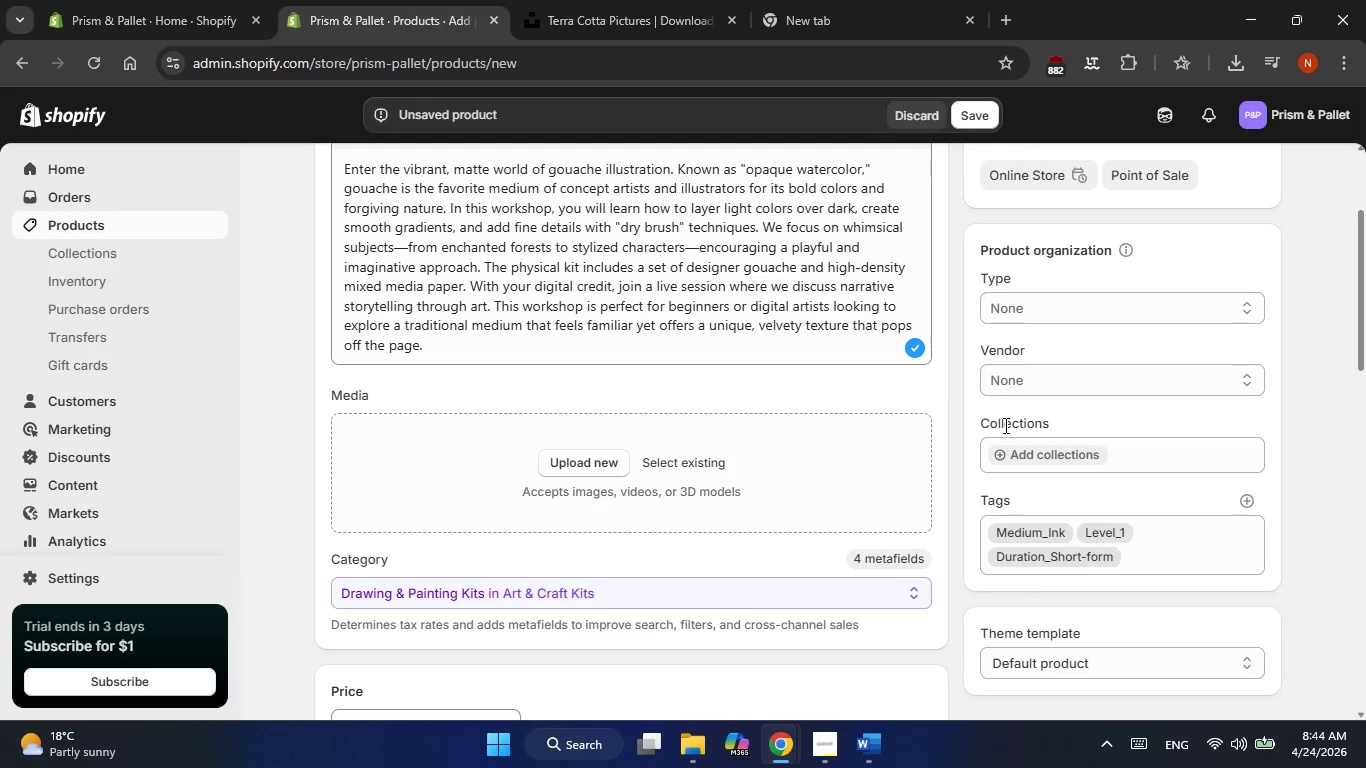 
mouse_move([685, 356])
 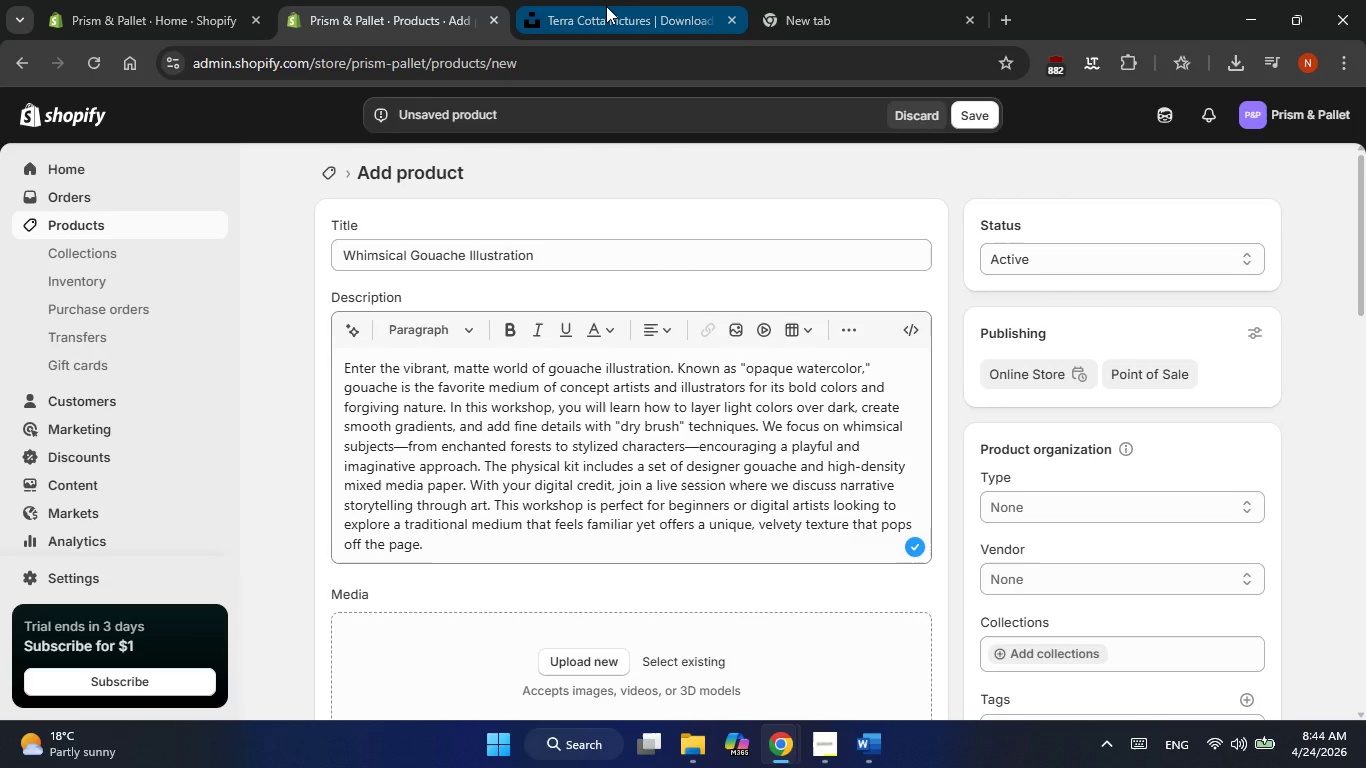 
left_click([606, 6])
 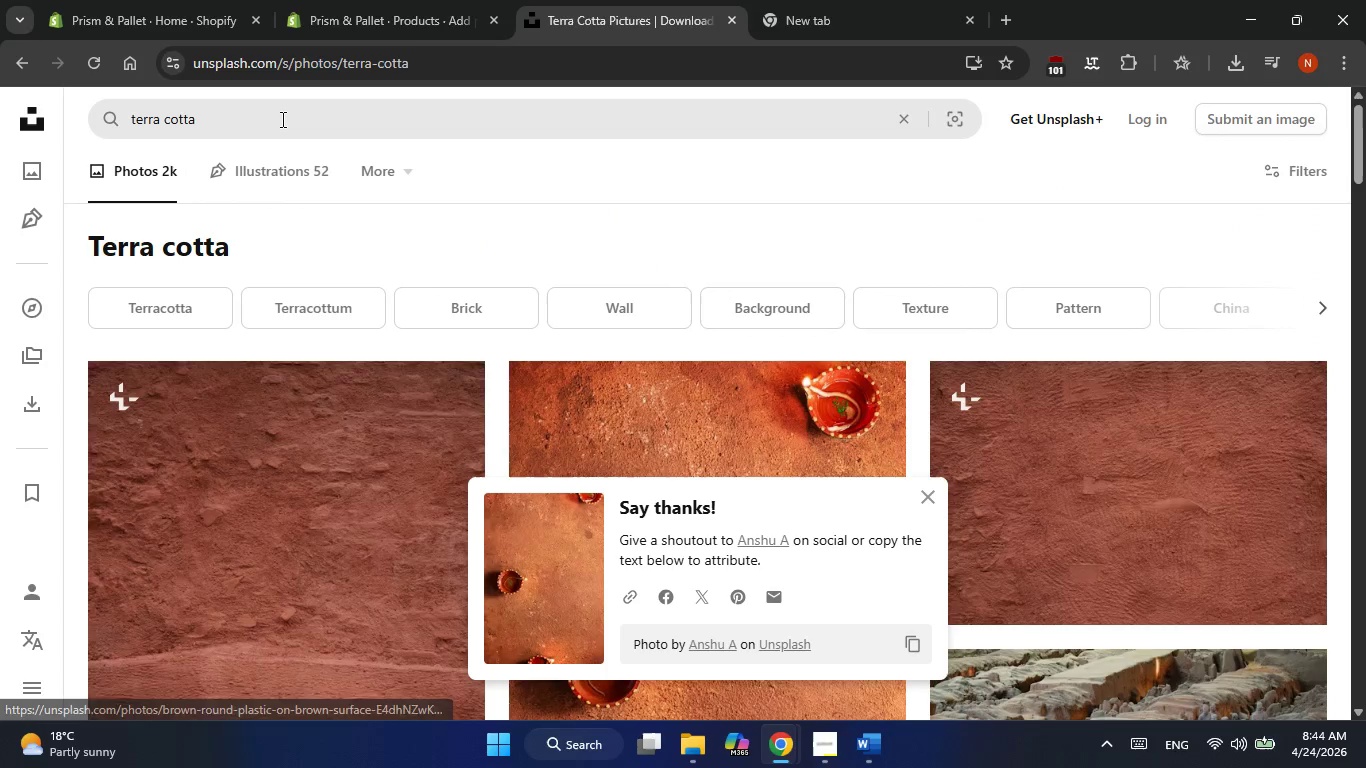 
double_click([276, 118])
 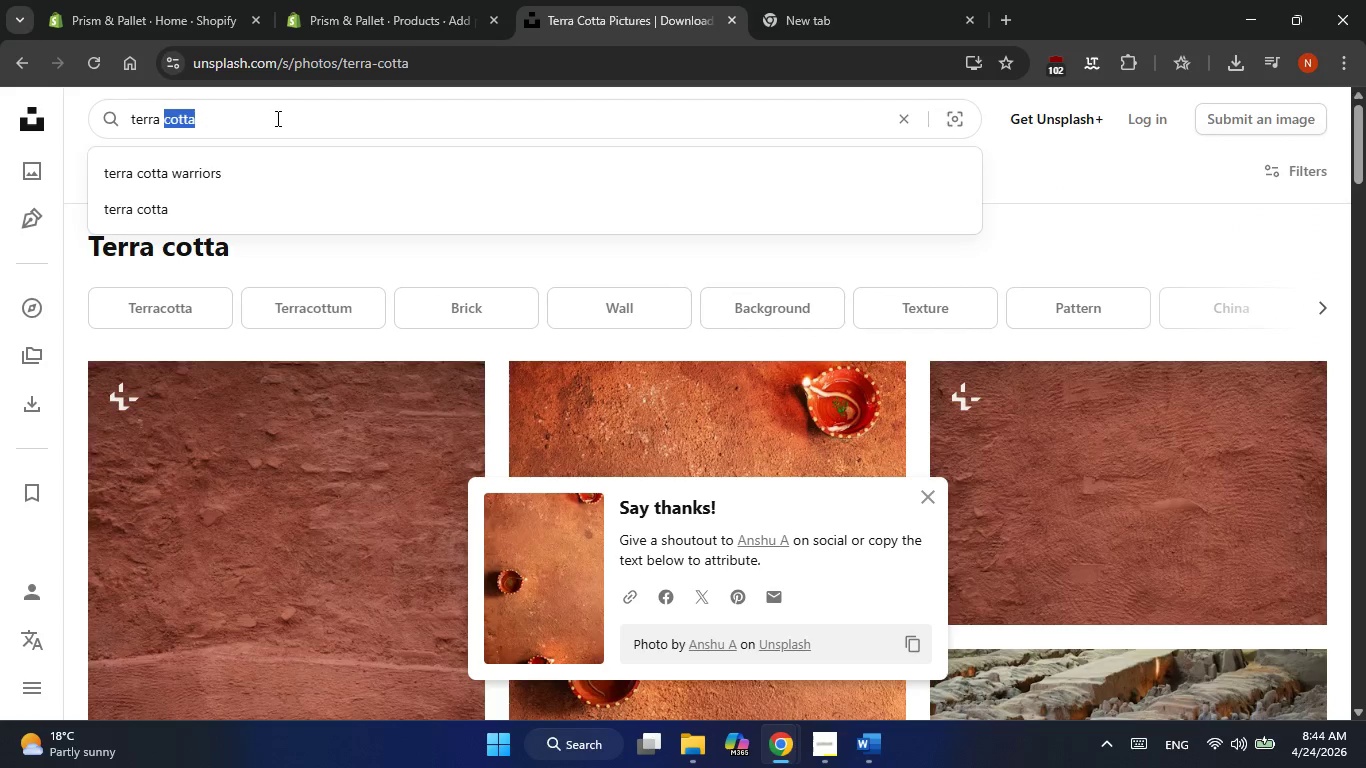 
triple_click([276, 118])
 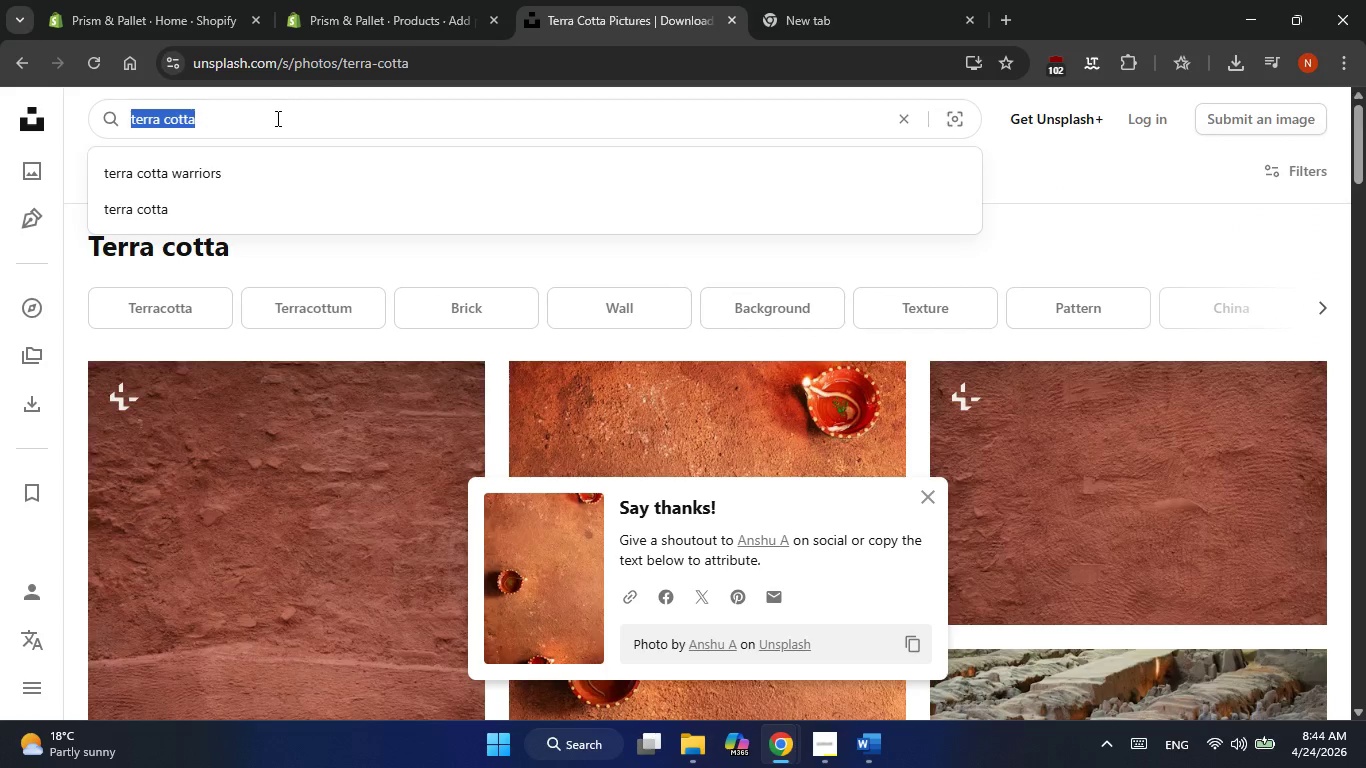 
triple_click([276, 118])
 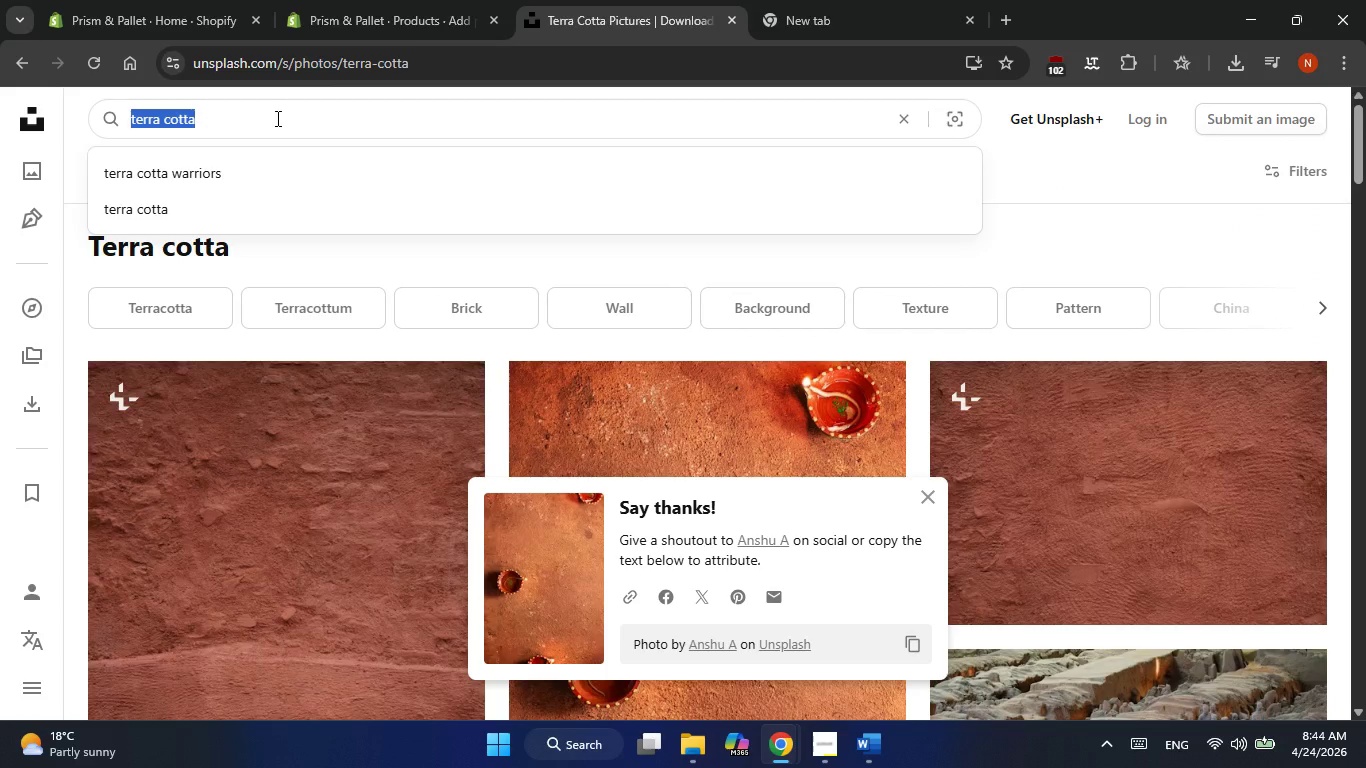 
type(whimisical)
 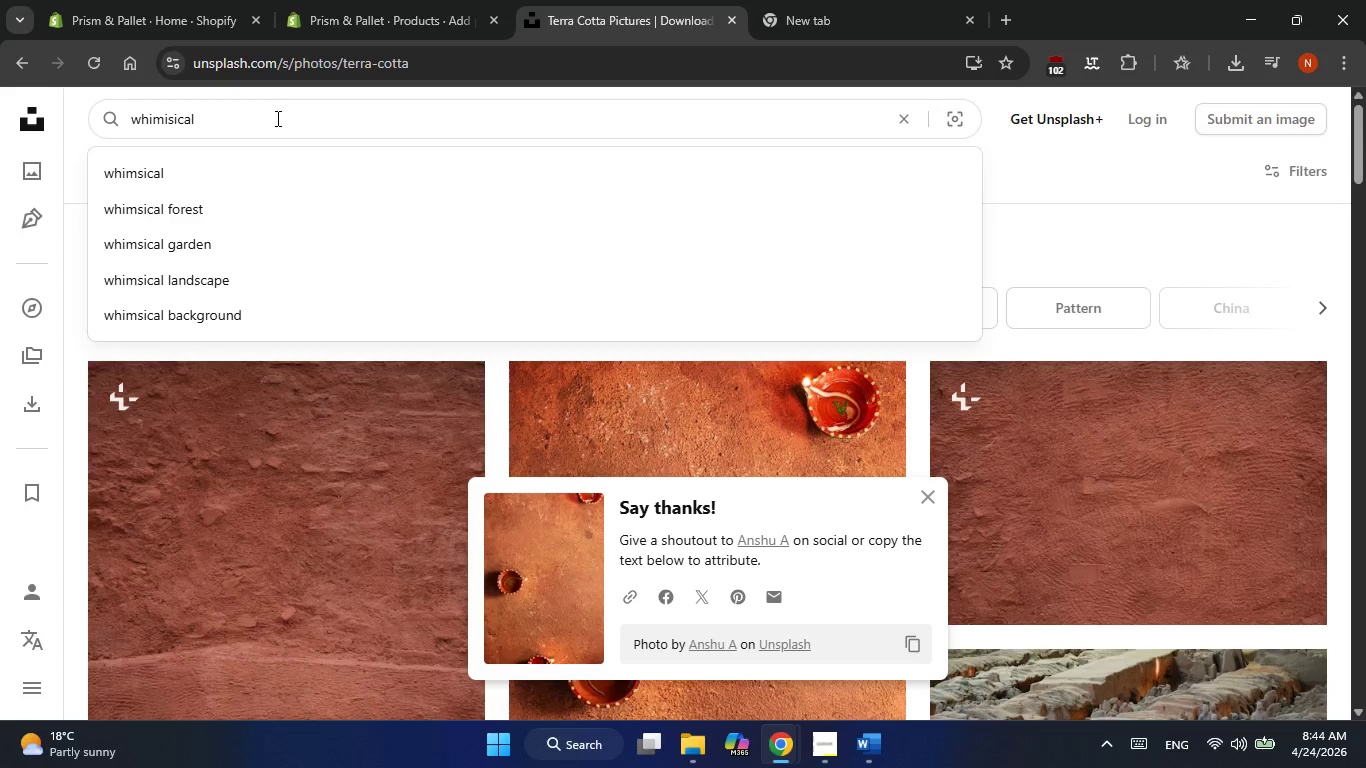 
type( illustratu)
key(Backspace)
 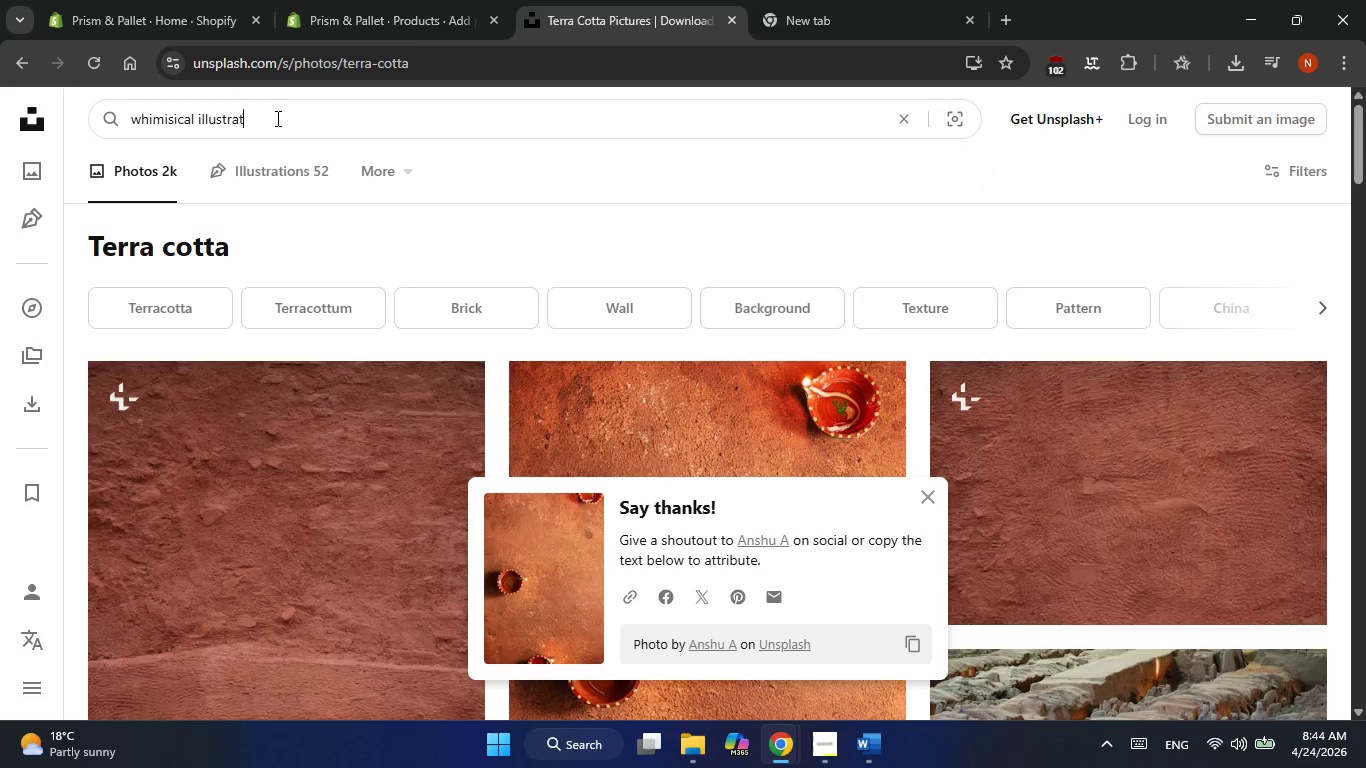 
type(ion)
 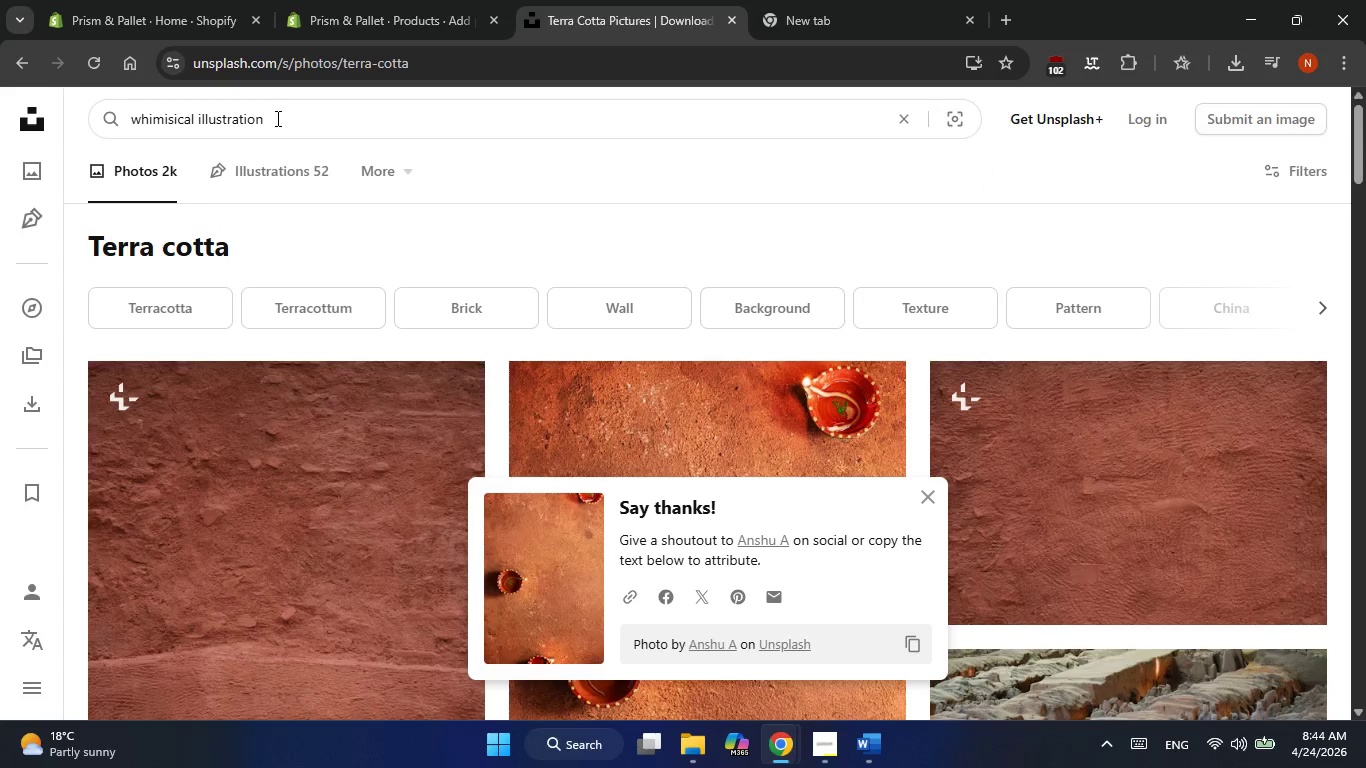 
key(Enter)
 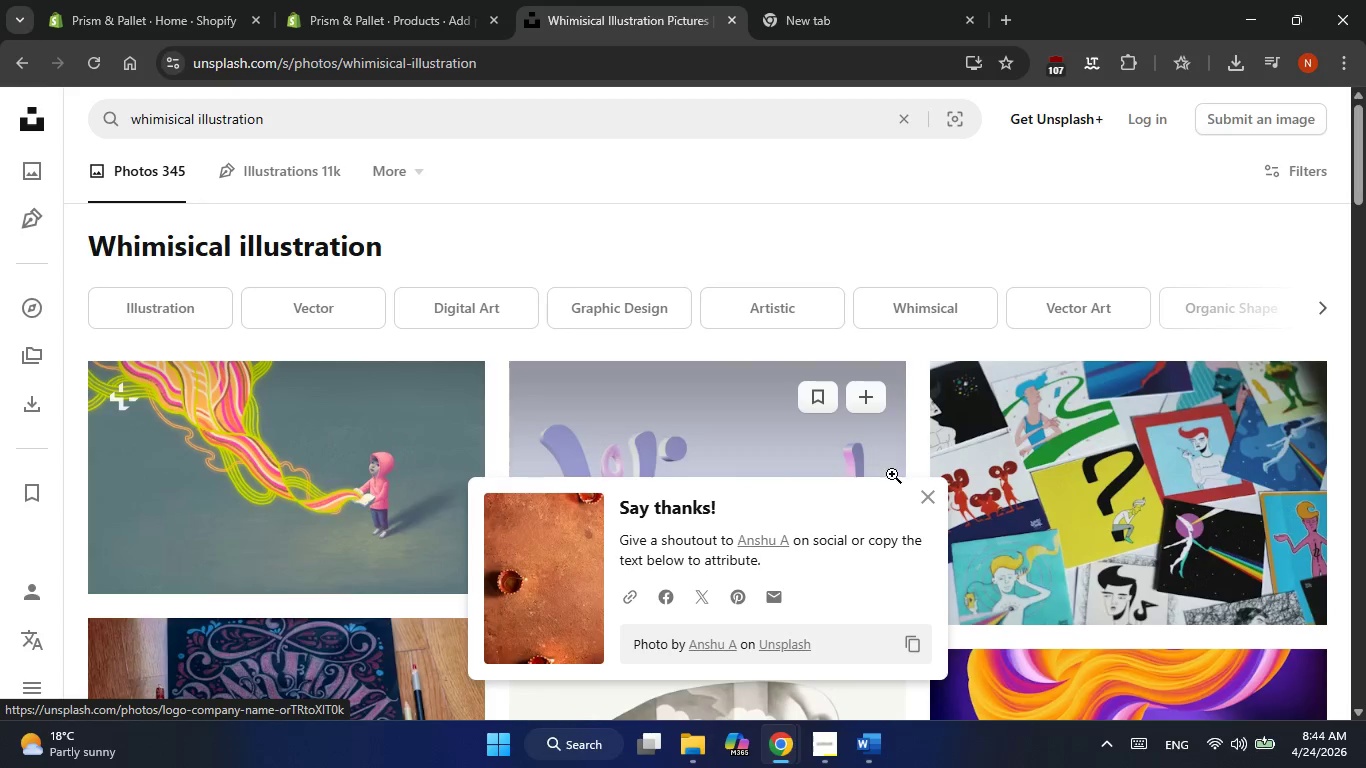 
left_click([924, 492])
 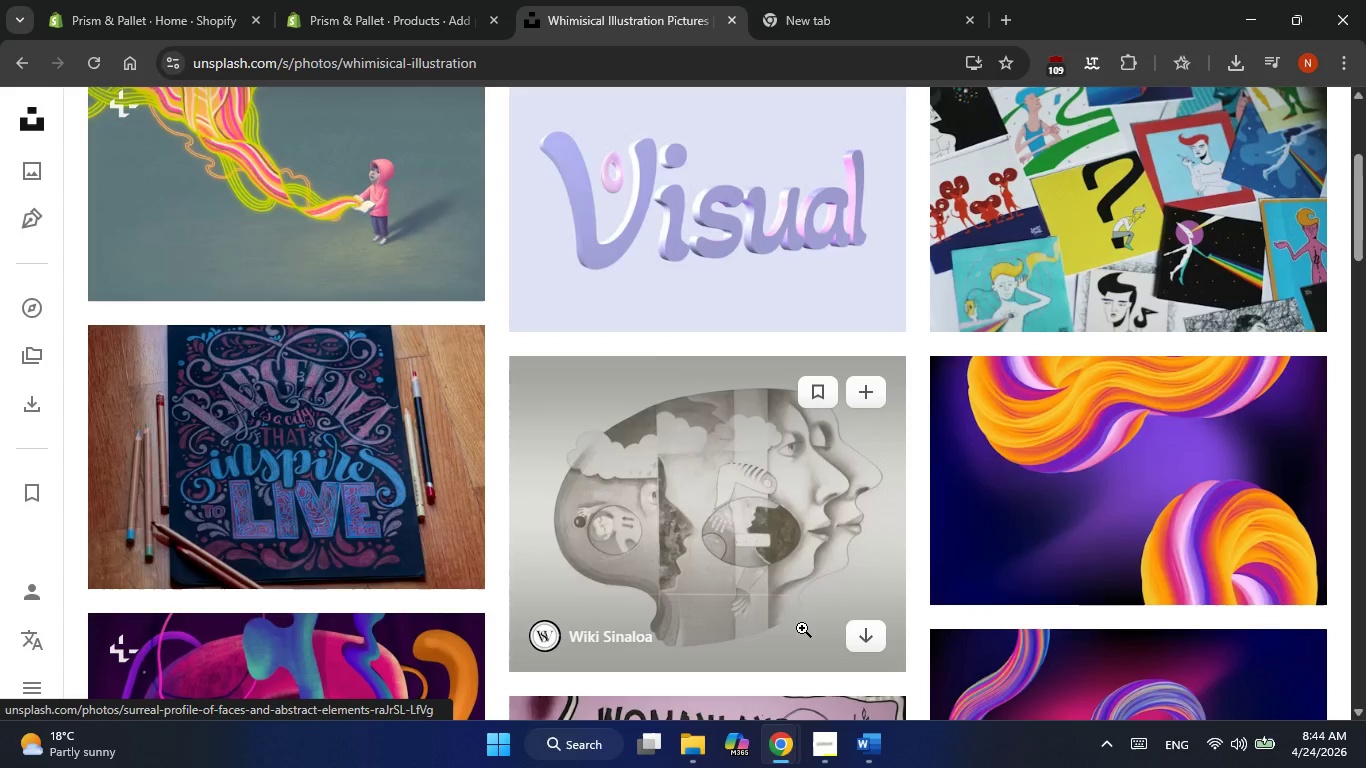 
wait(6.27)
 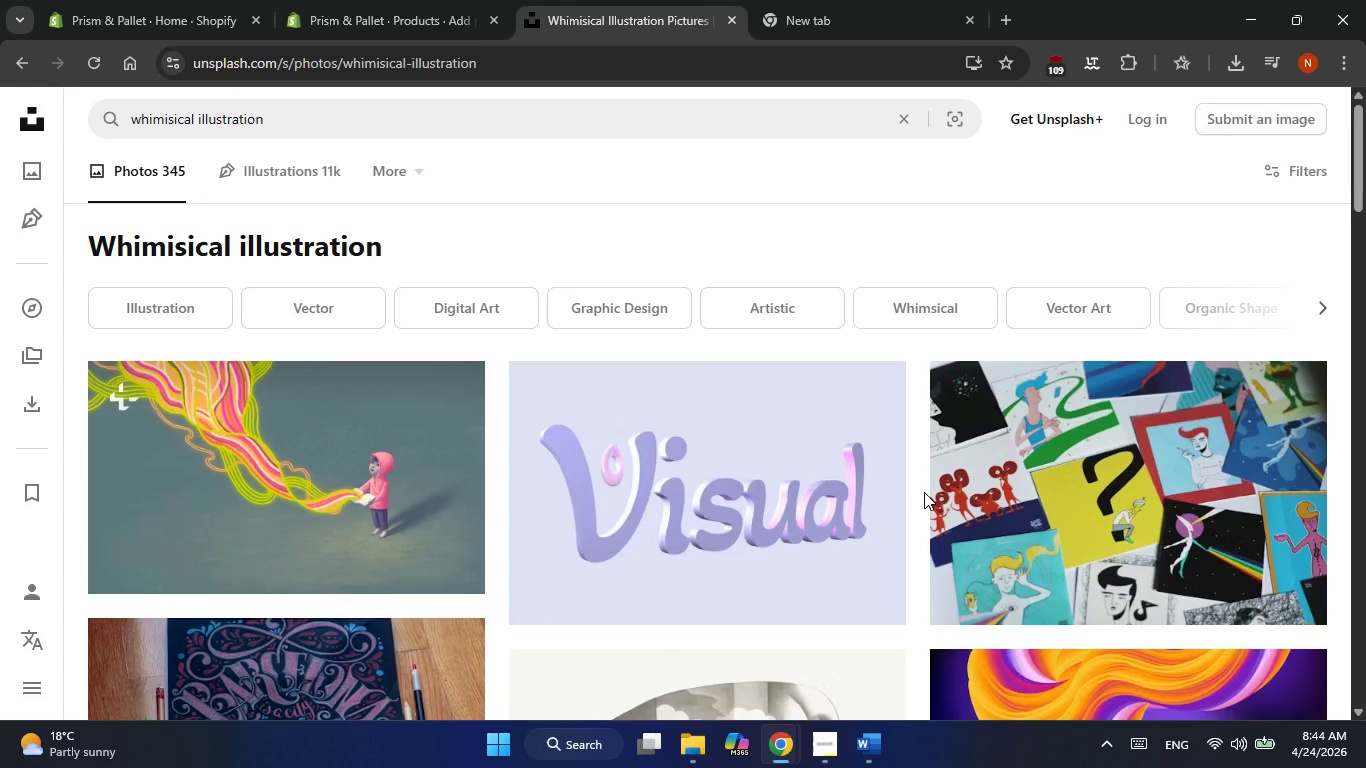 
left_click([449, 550])
 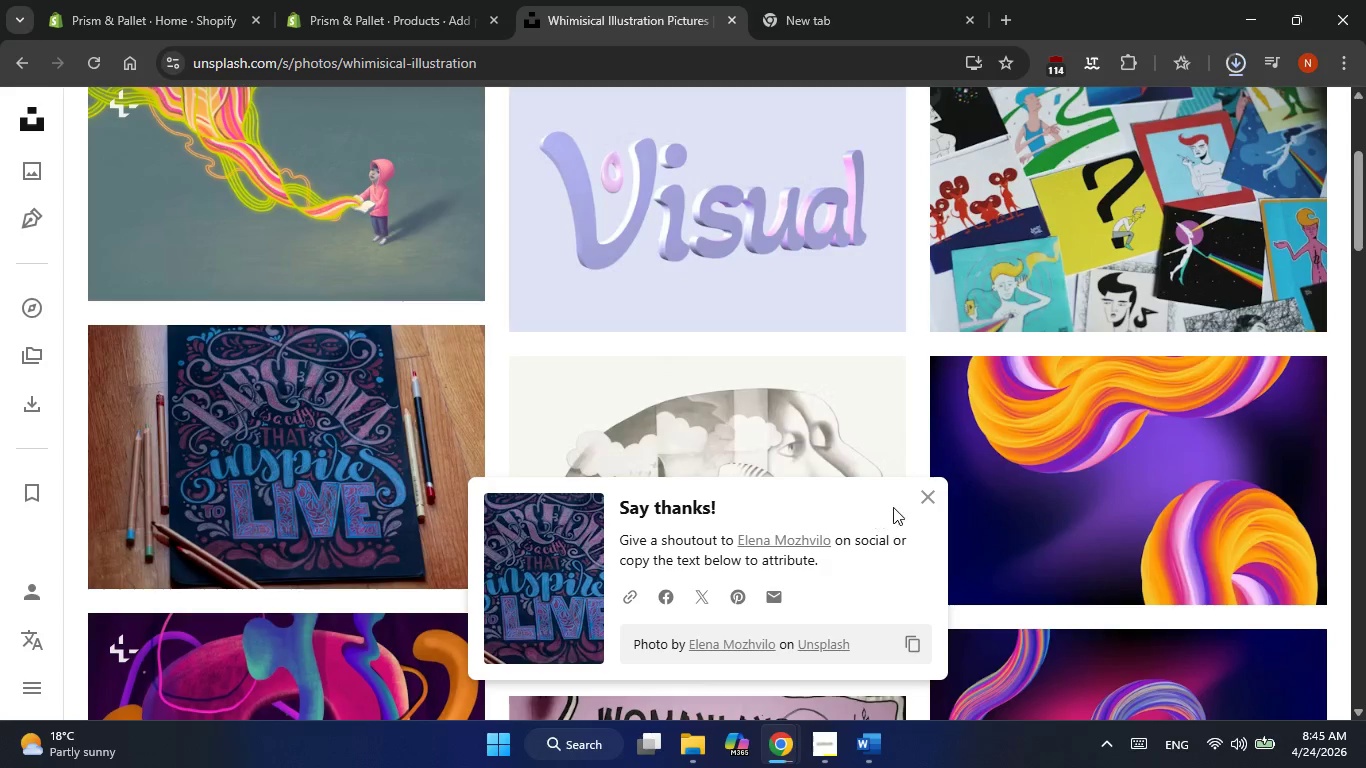 
left_click([933, 500])
 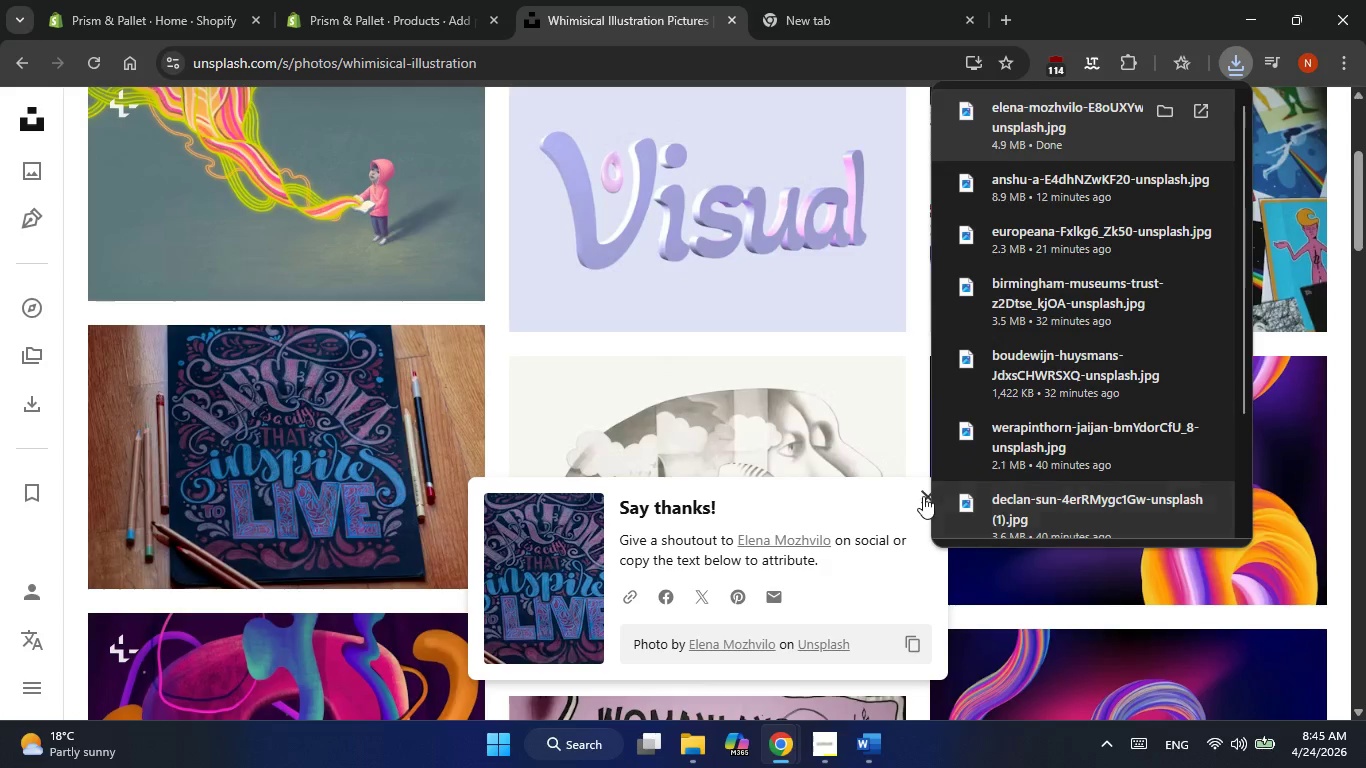 
left_click([923, 496])
 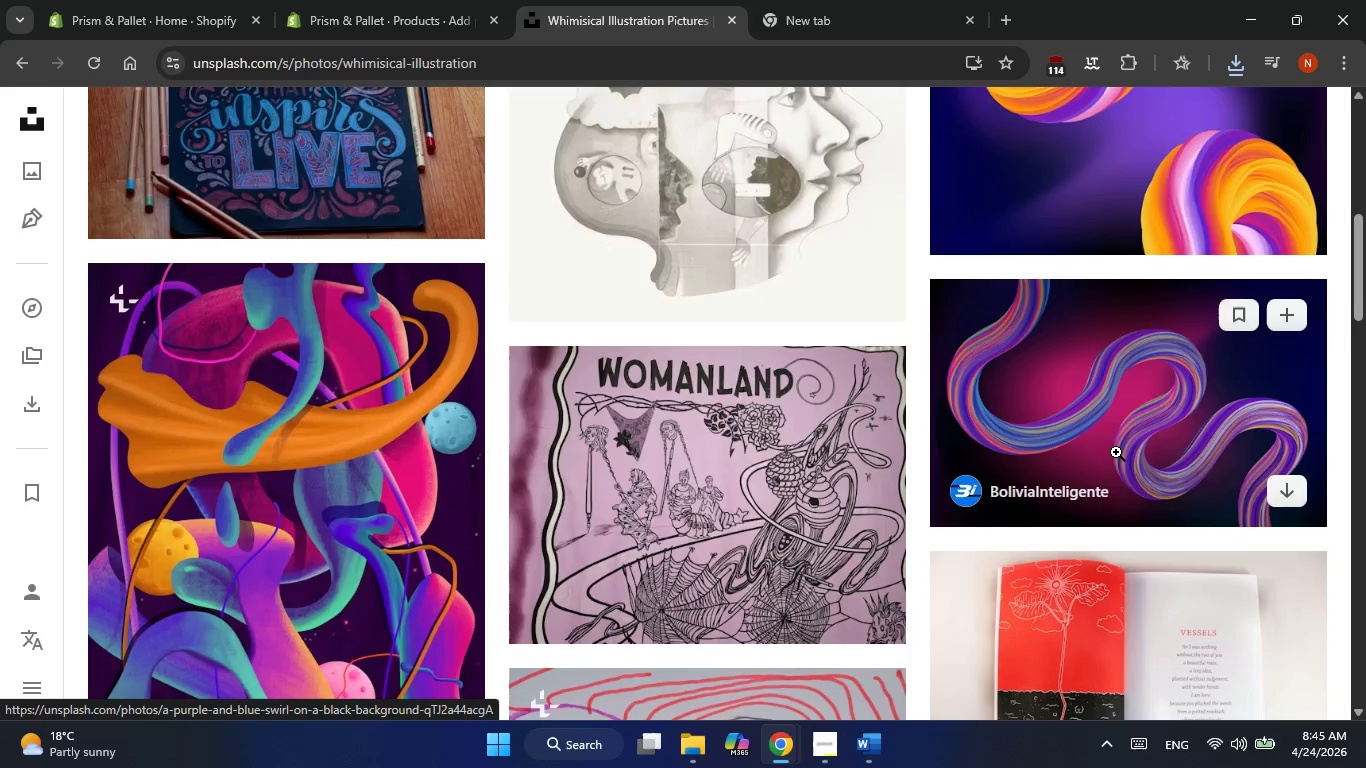 
wait(8.14)
 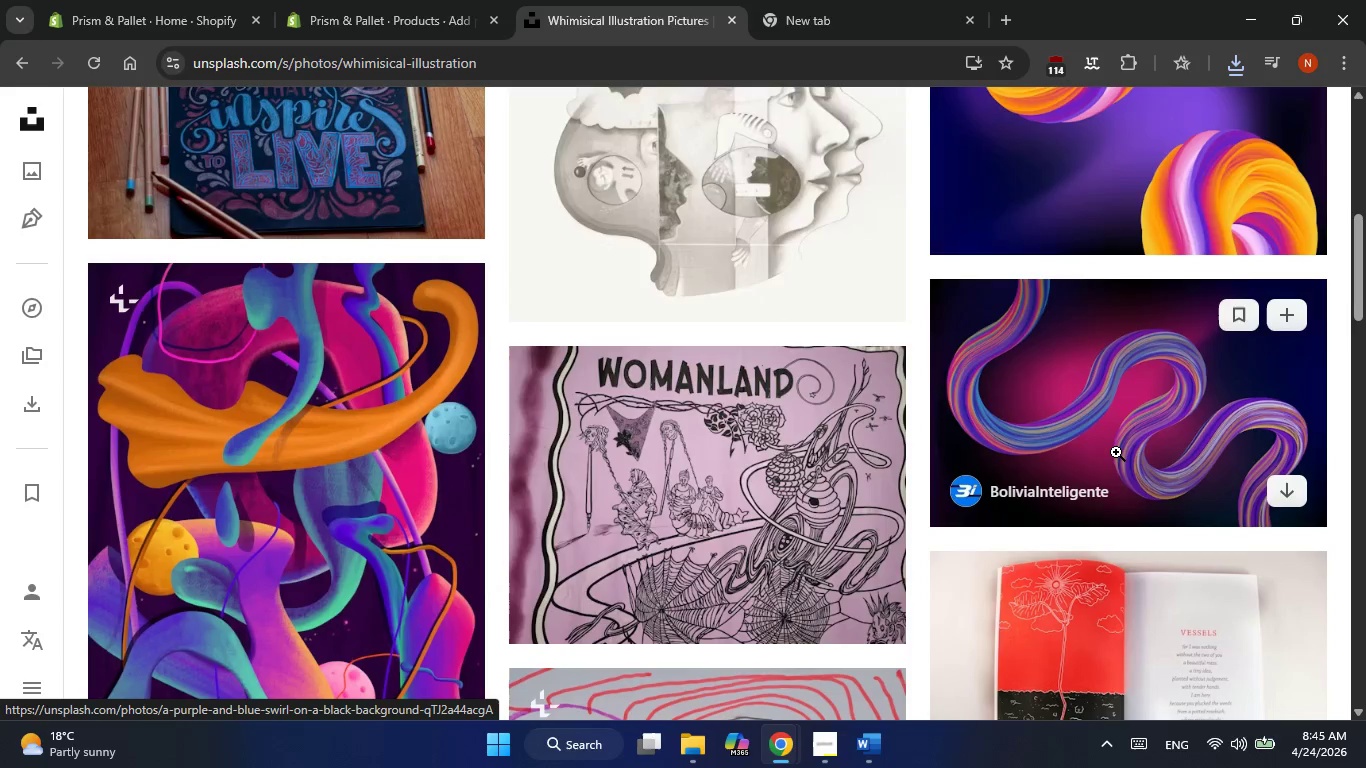 
left_click([1282, 489])
 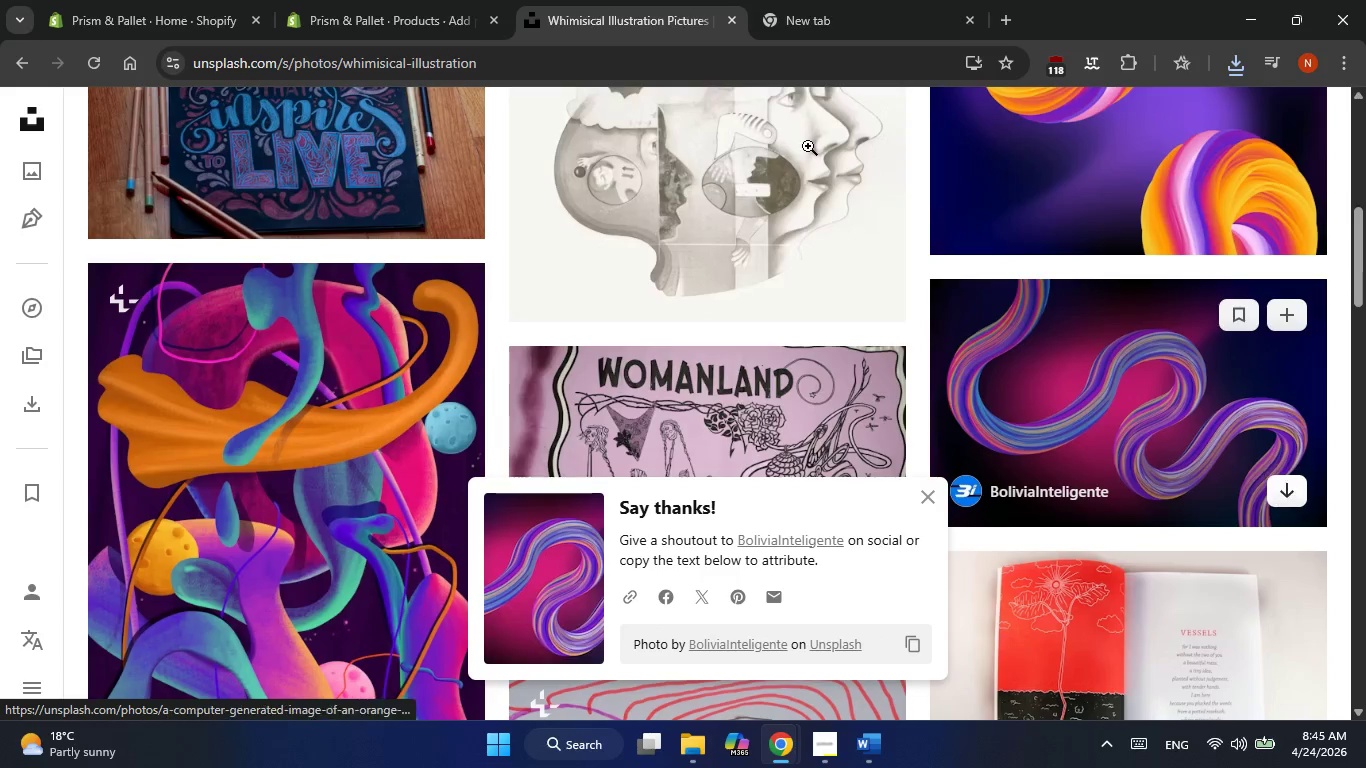 
left_click([406, 0])
 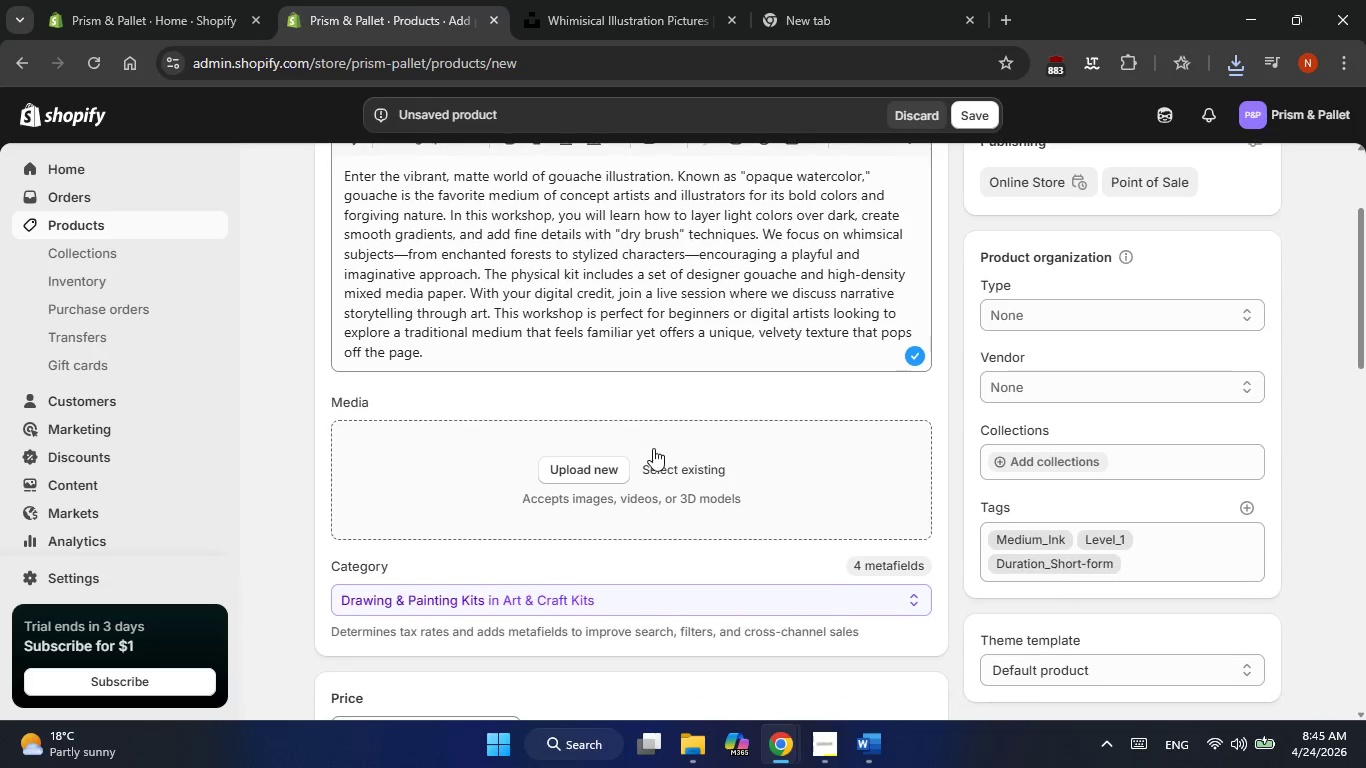 
wait(5.06)
 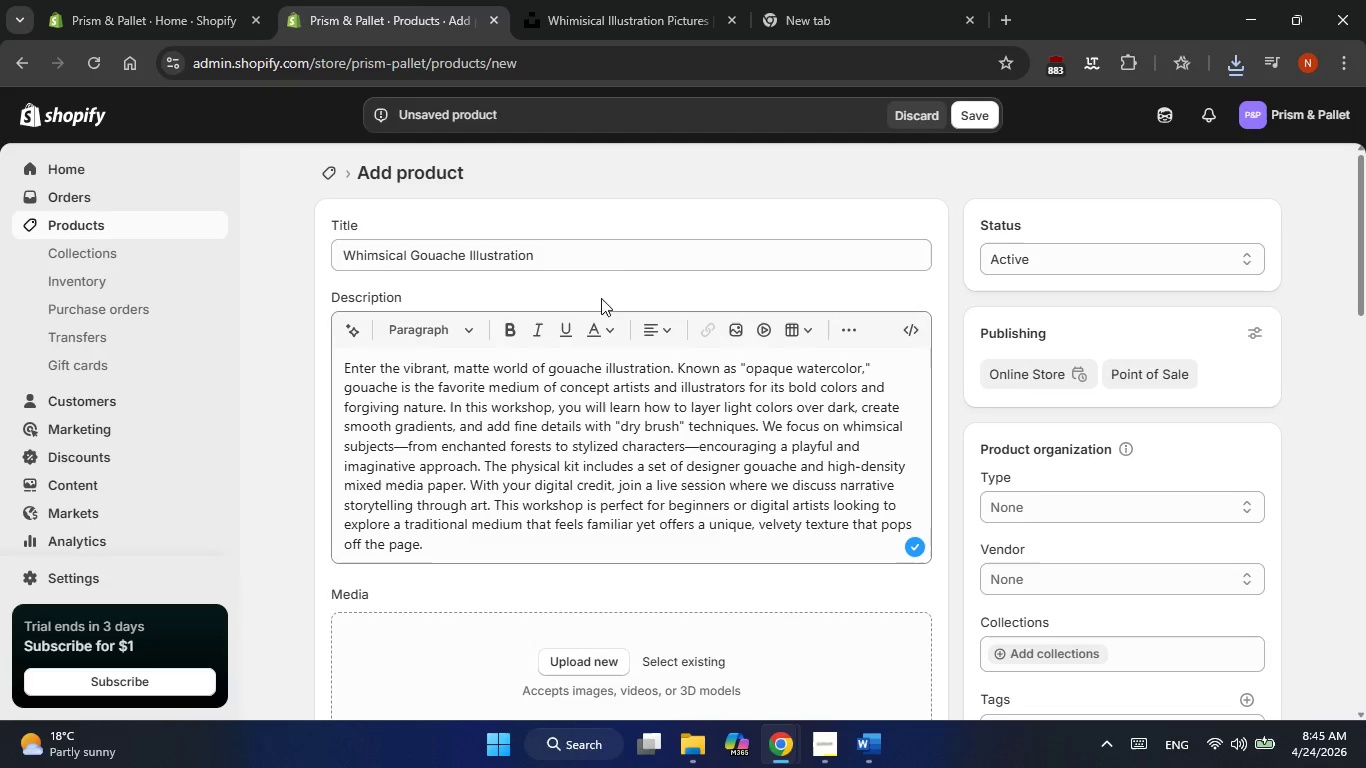 
left_click([671, 460])
 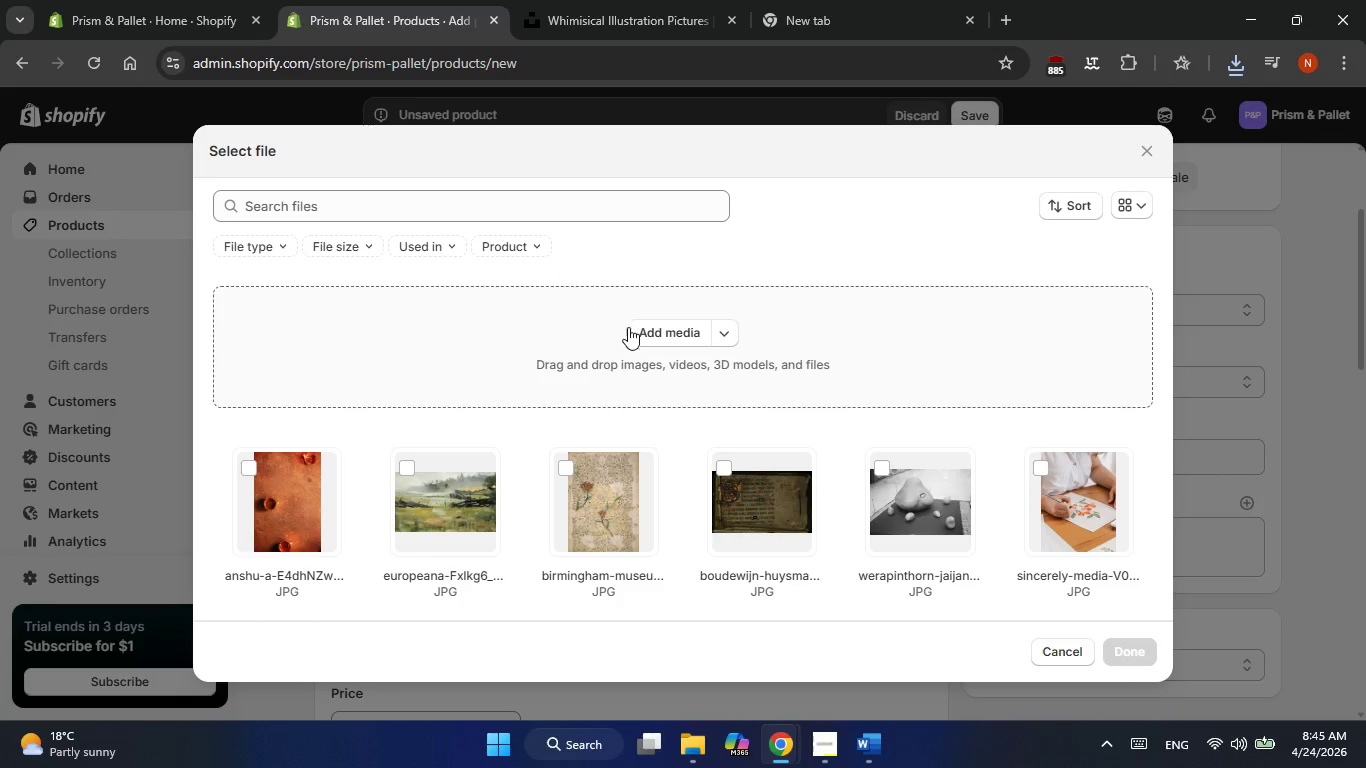 
left_click([647, 334])
 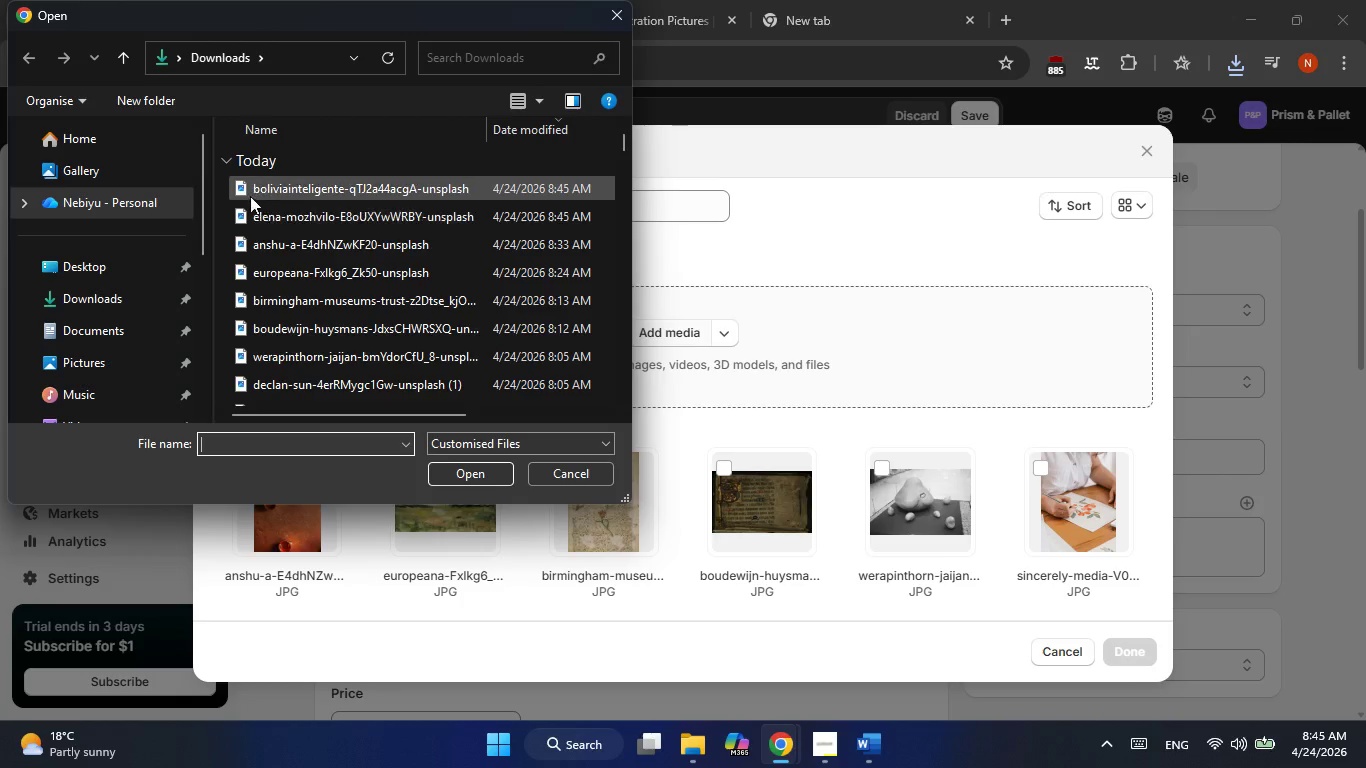 
left_click_drag(start_coordinate=[222, 184], to_coordinate=[313, 223])
 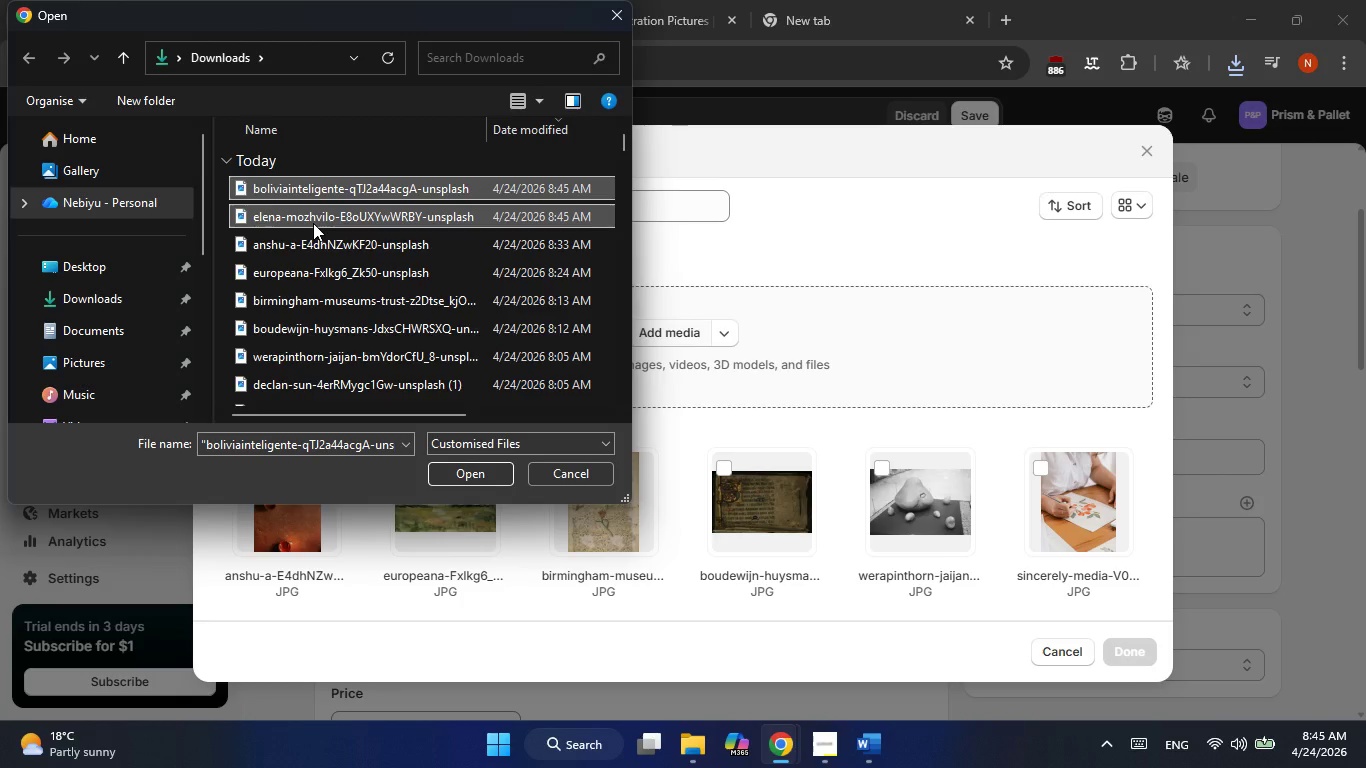 
key(Enter)
 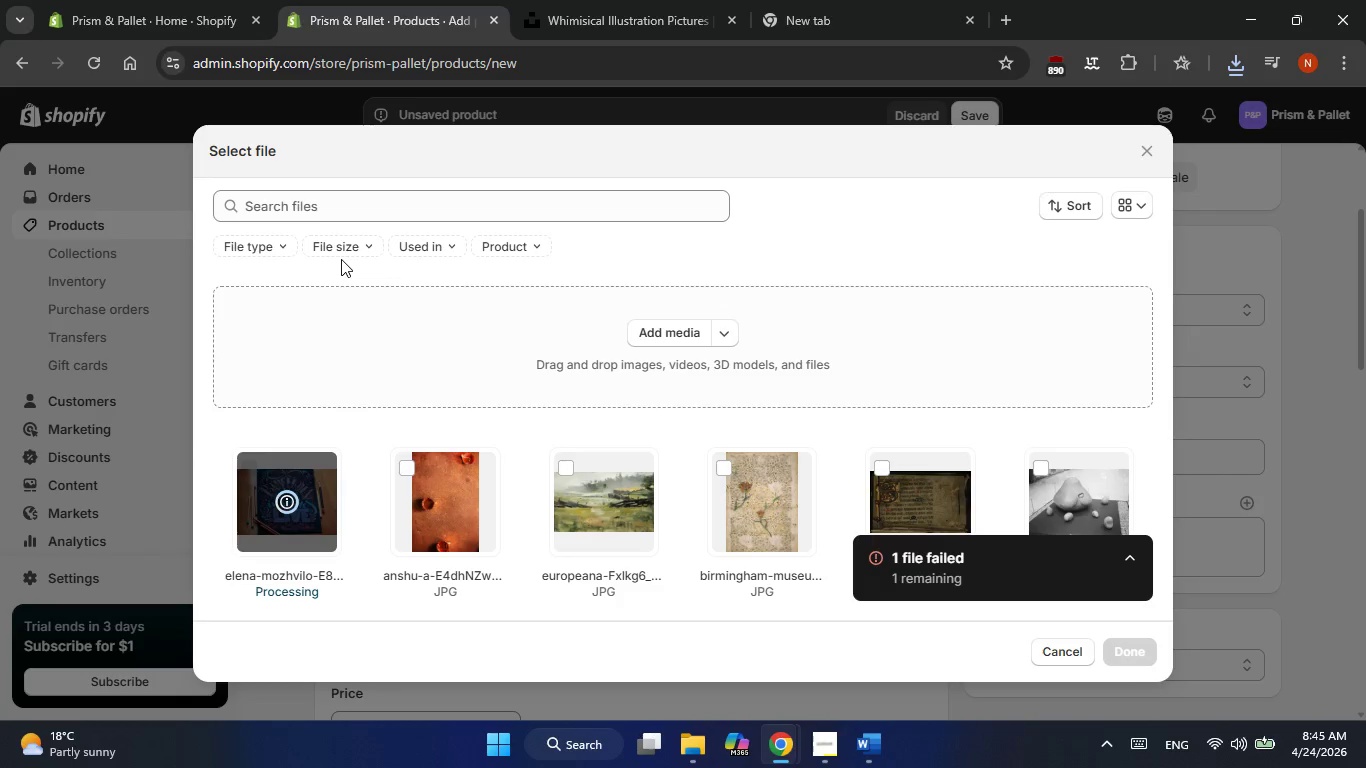 
wait(22.14)
 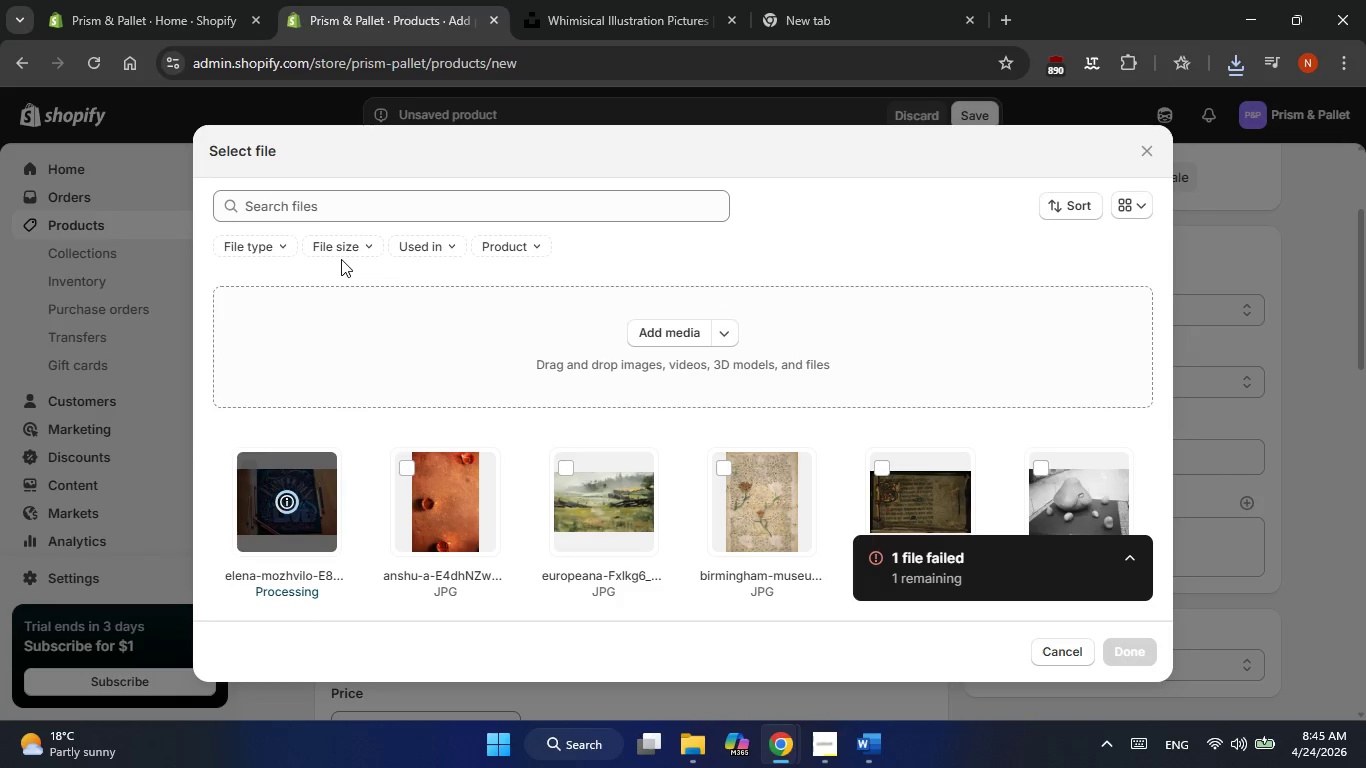 
left_click([1122, 652])
 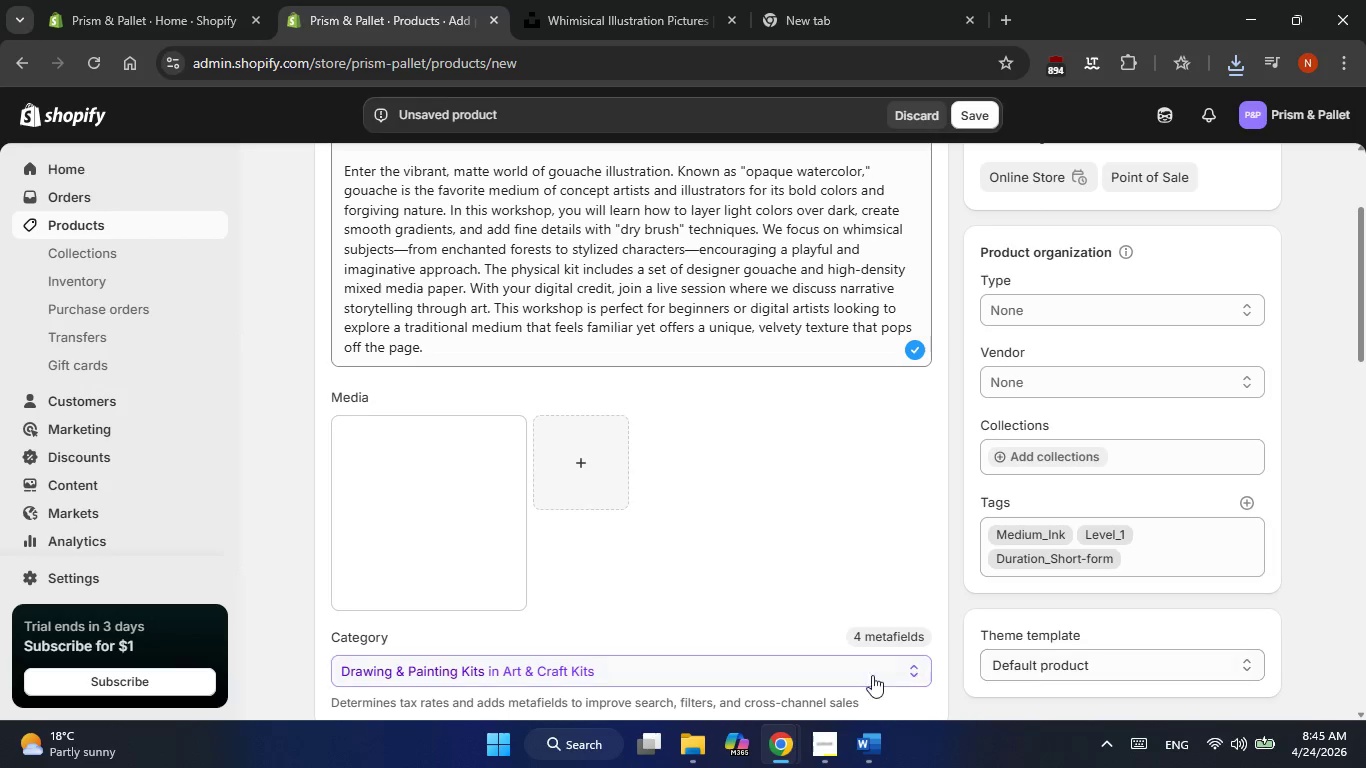 
left_click([869, 748])
 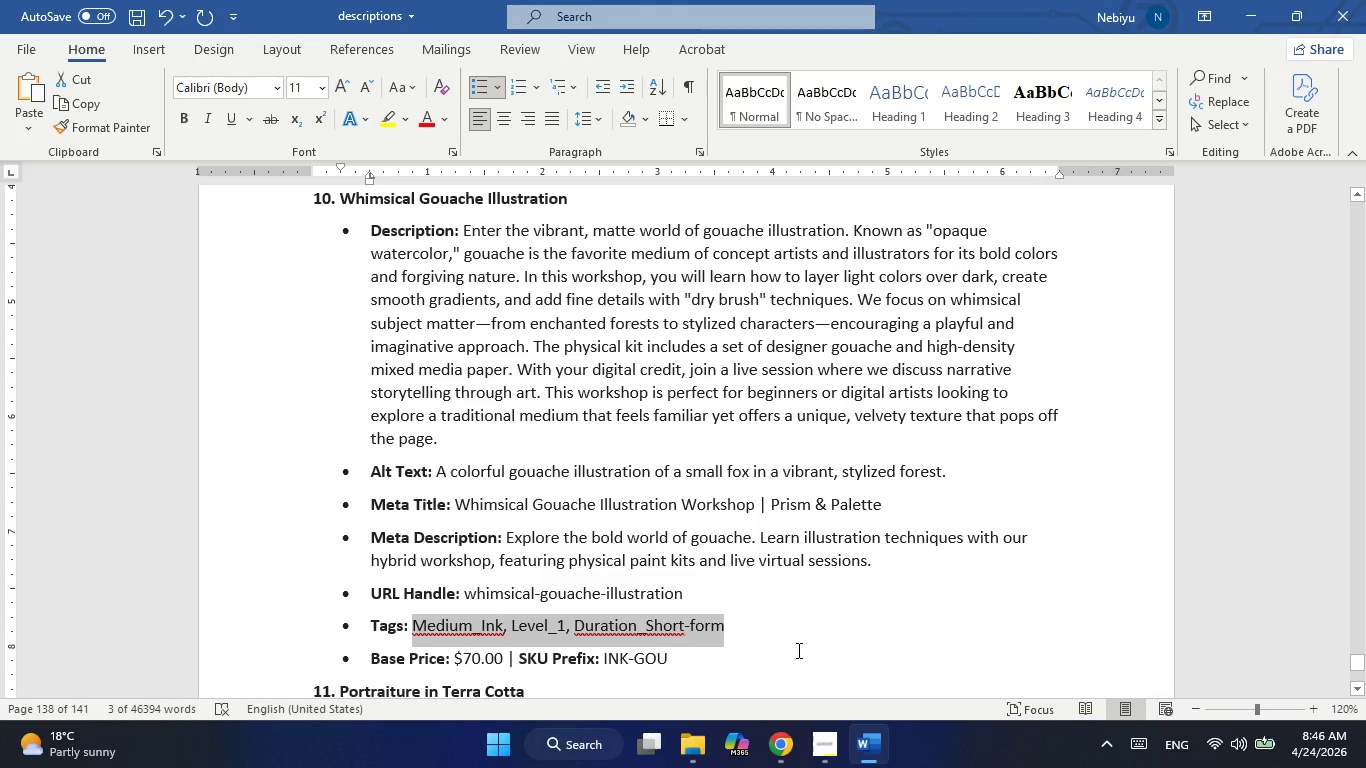 
wait(15.06)
 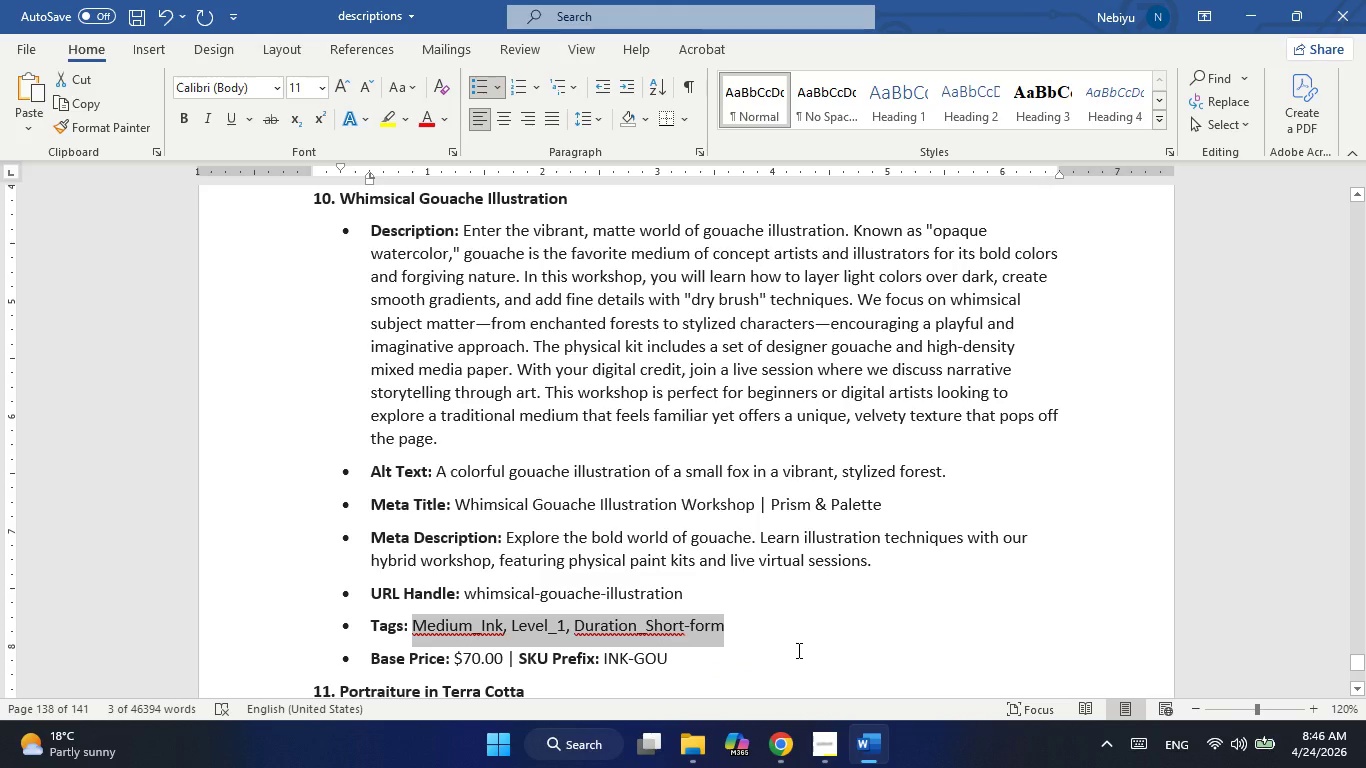 
scroll: coordinate [797, 650], scroll_direction: none, amount: 0.0
 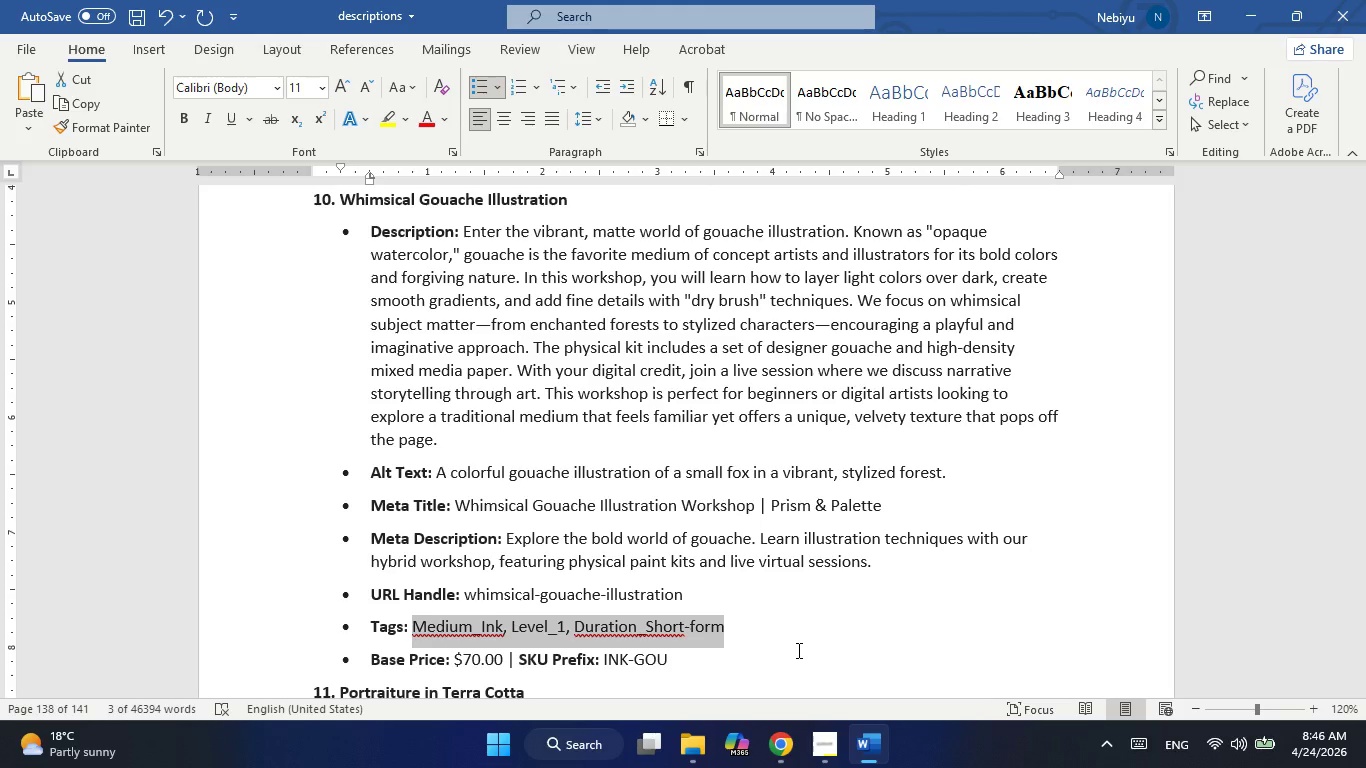 
wait(30.21)
 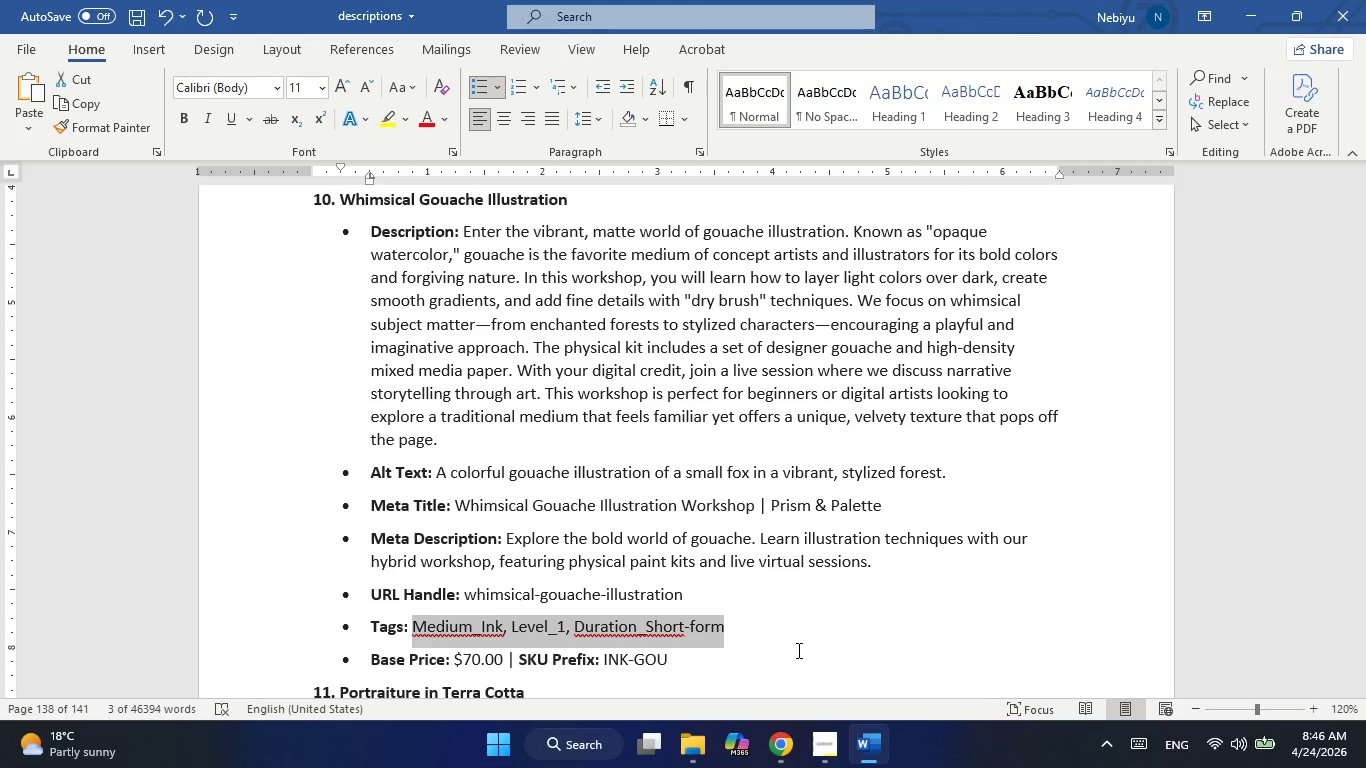 
key(Control+ControlLeft)
 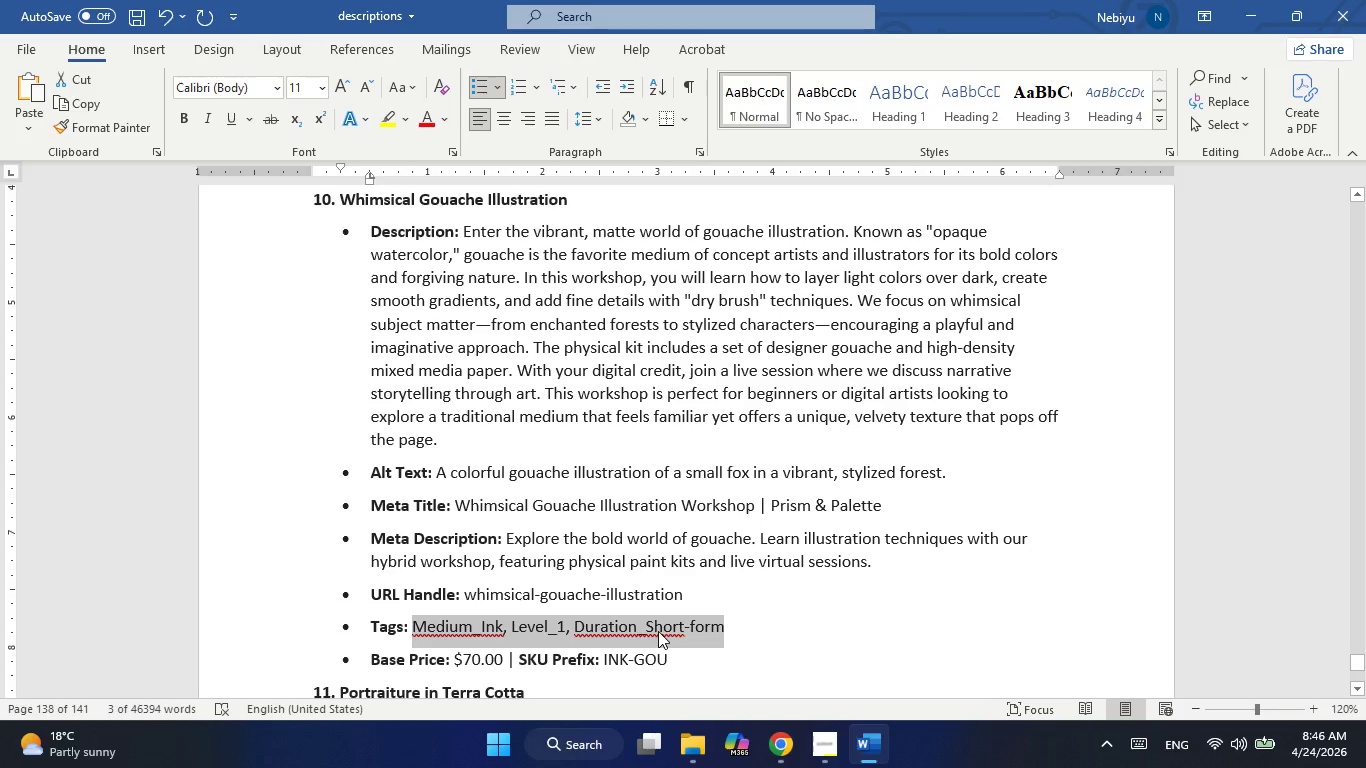 
key(Control+C)
 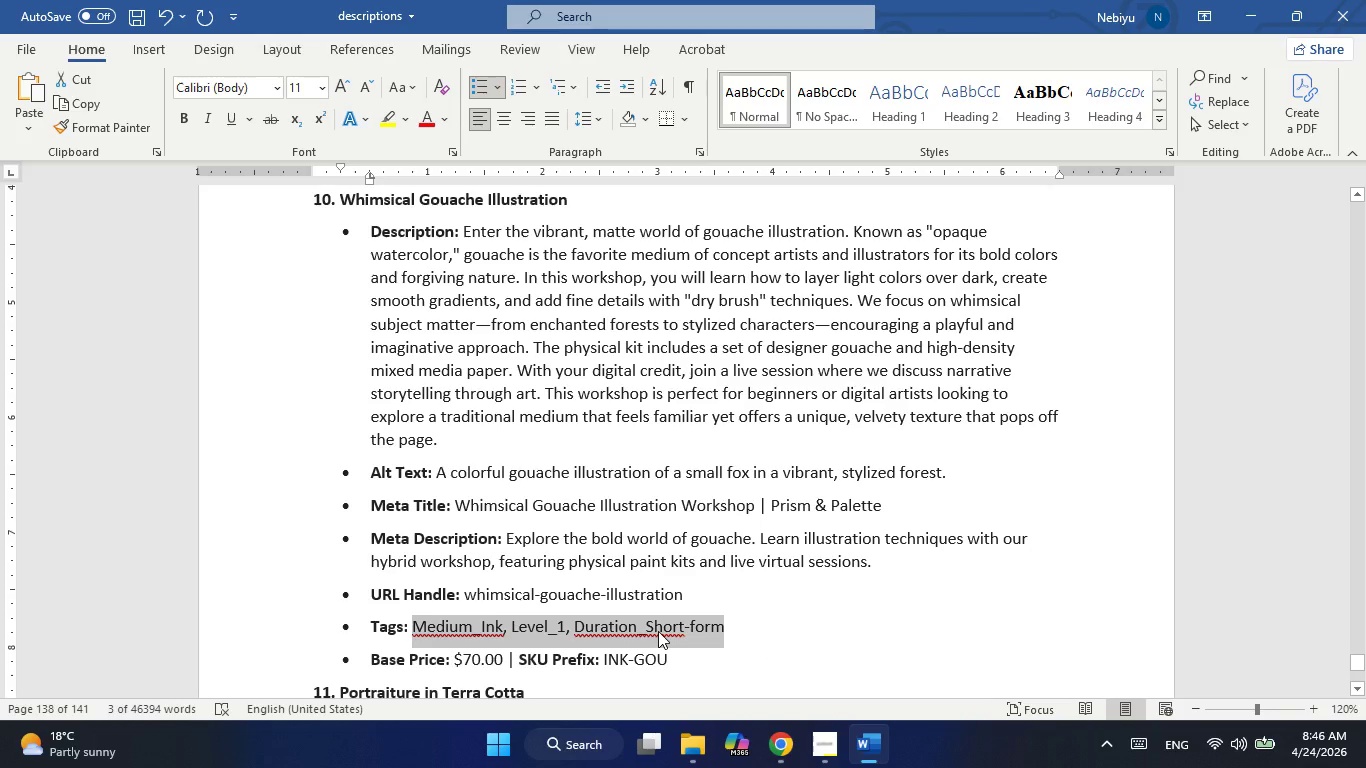 
key(Alt+AltLeft)
 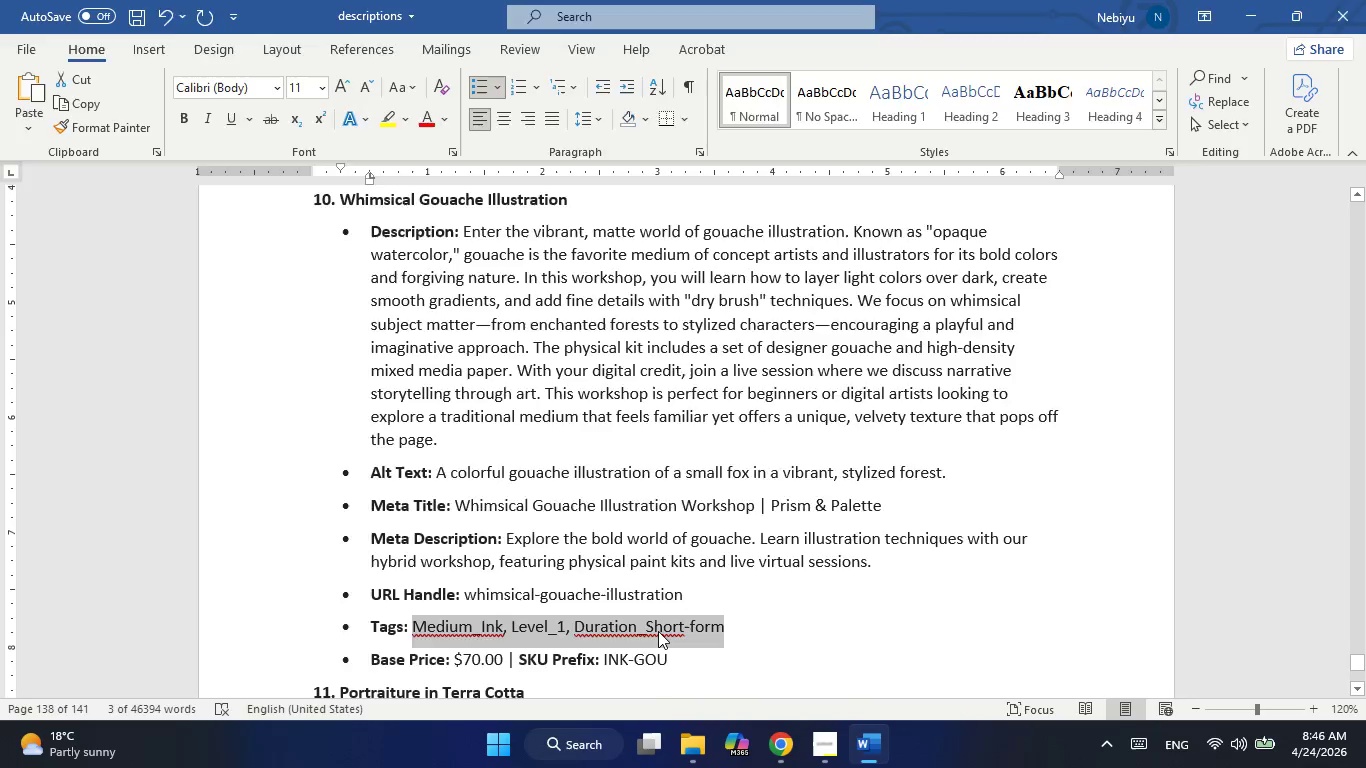 
key(Alt+Tab)
 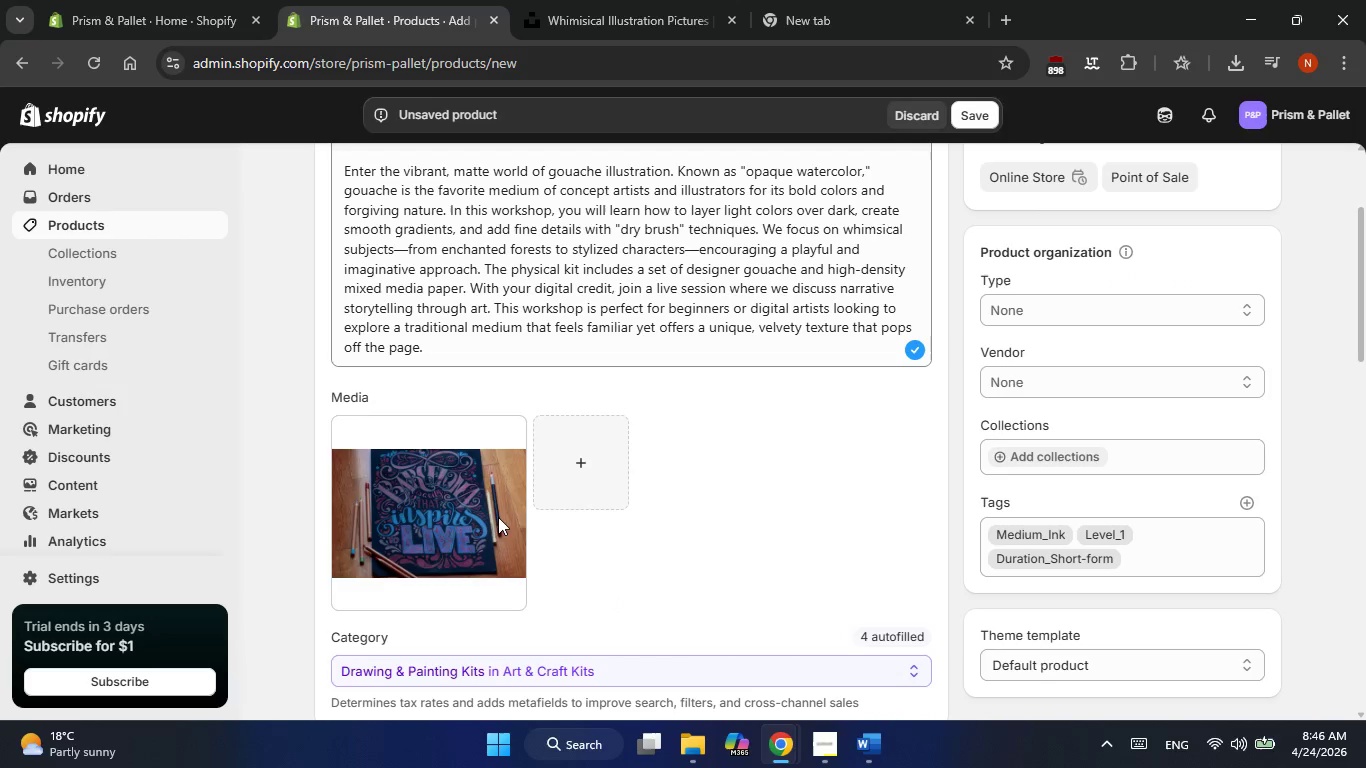 
left_click([498, 517])
 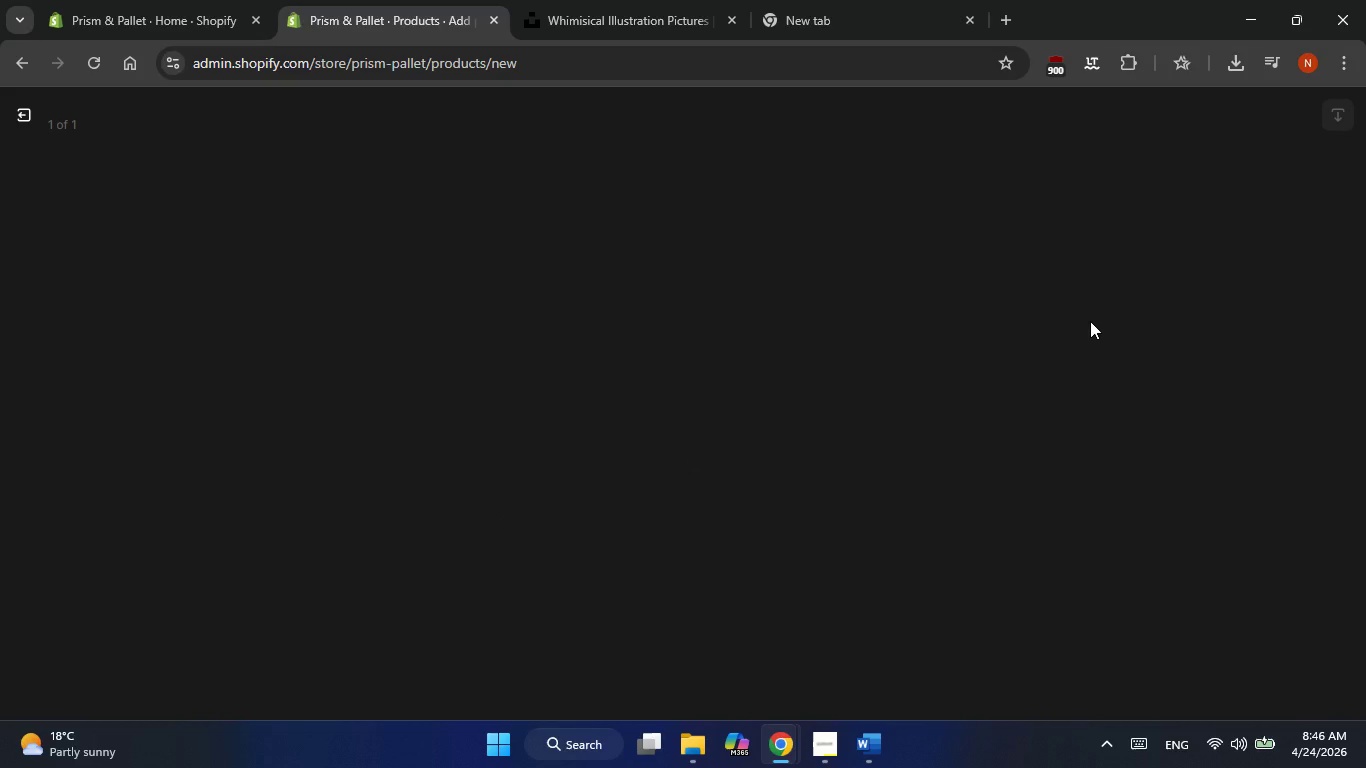 
wait(8.91)
 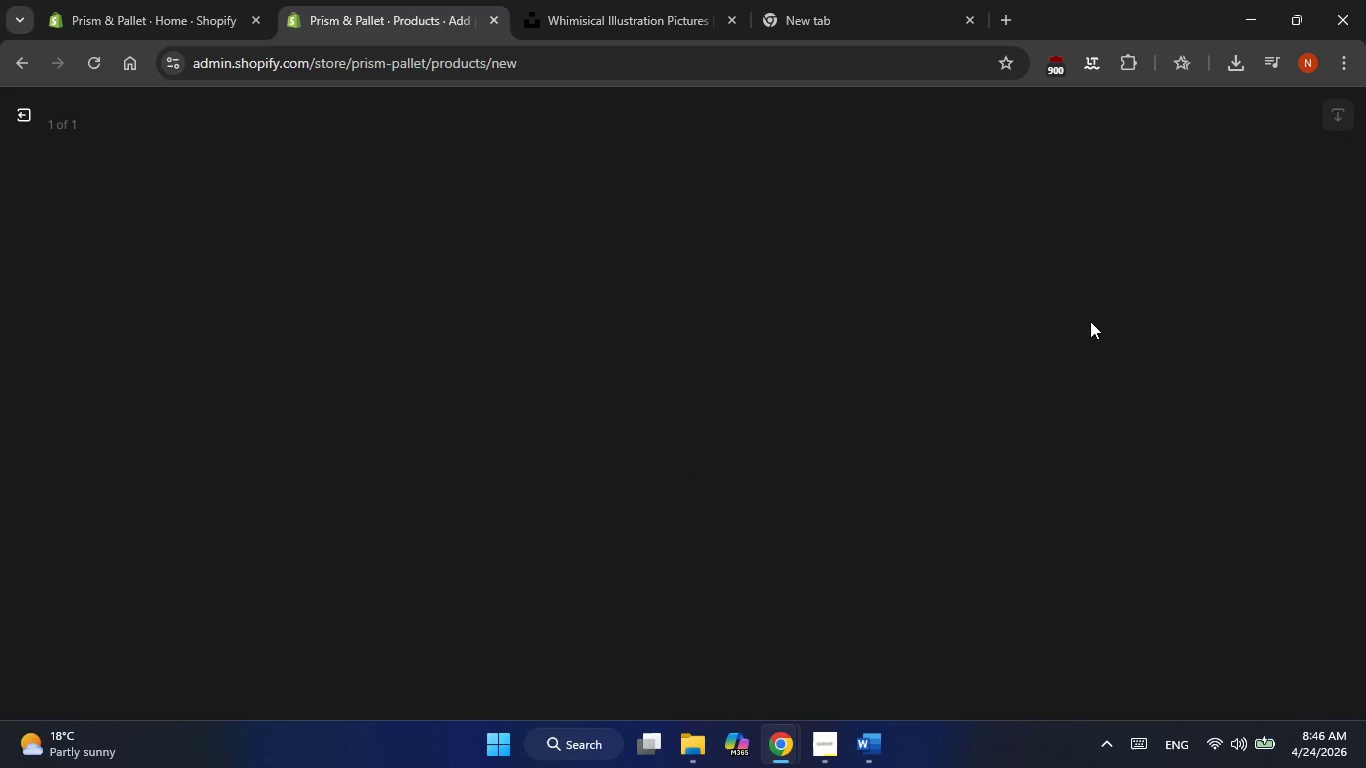 
key(Alt+AltLeft)
 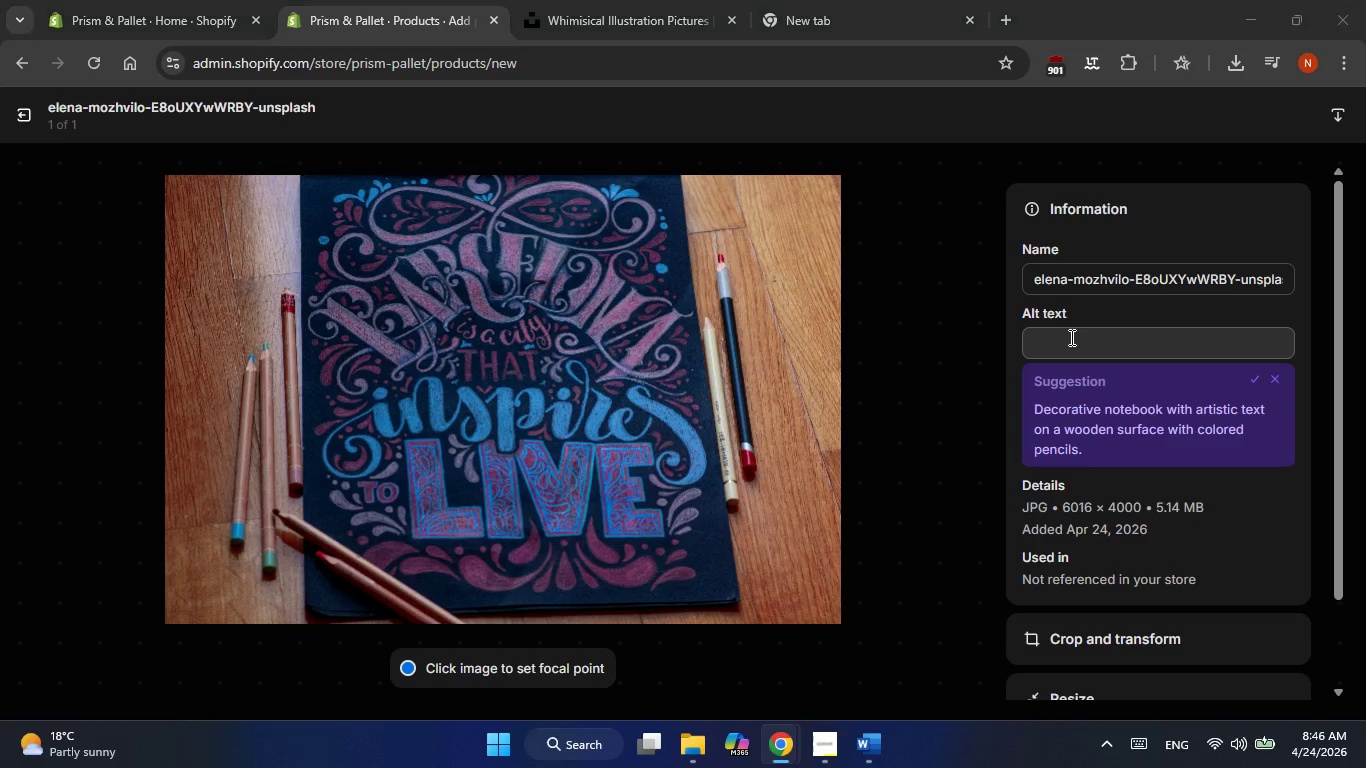 
key(Alt+Tab)
 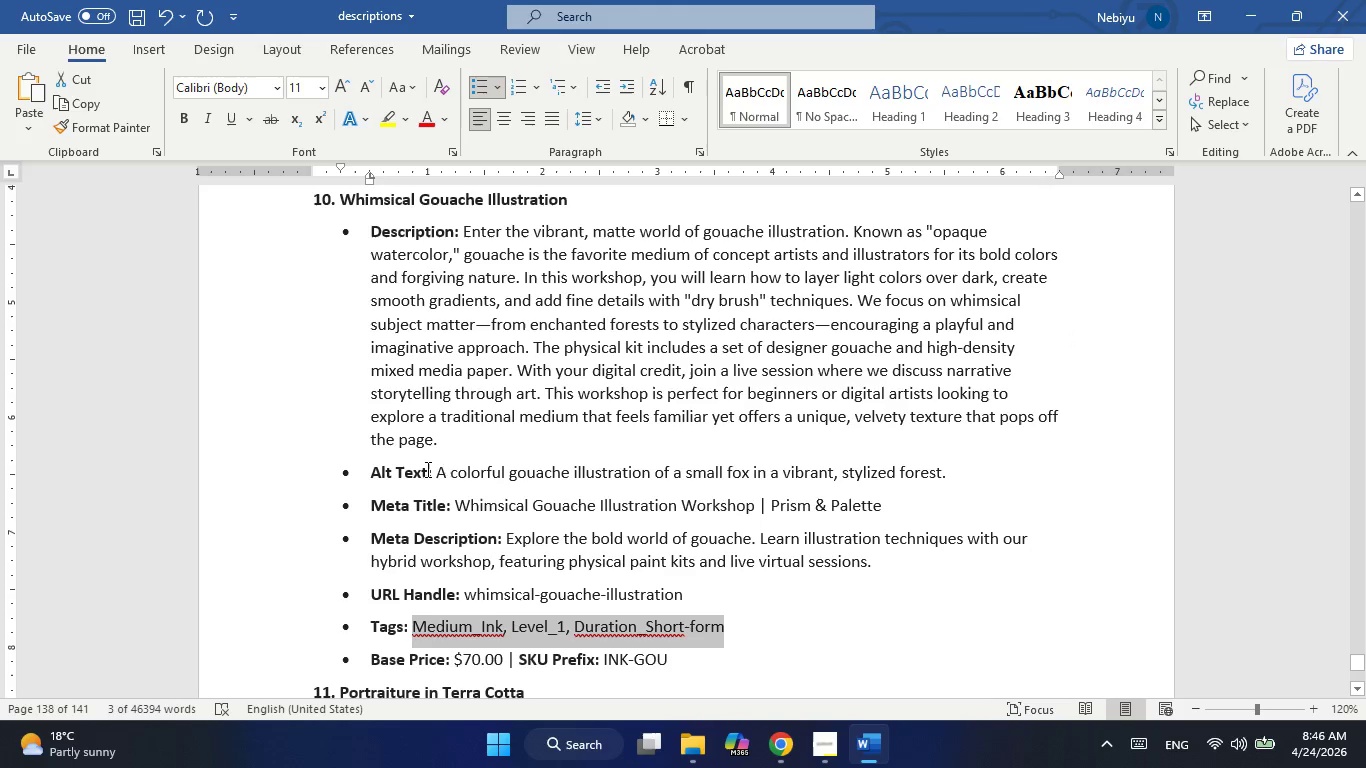 
left_click_drag(start_coordinate=[438, 471], to_coordinate=[955, 471])
 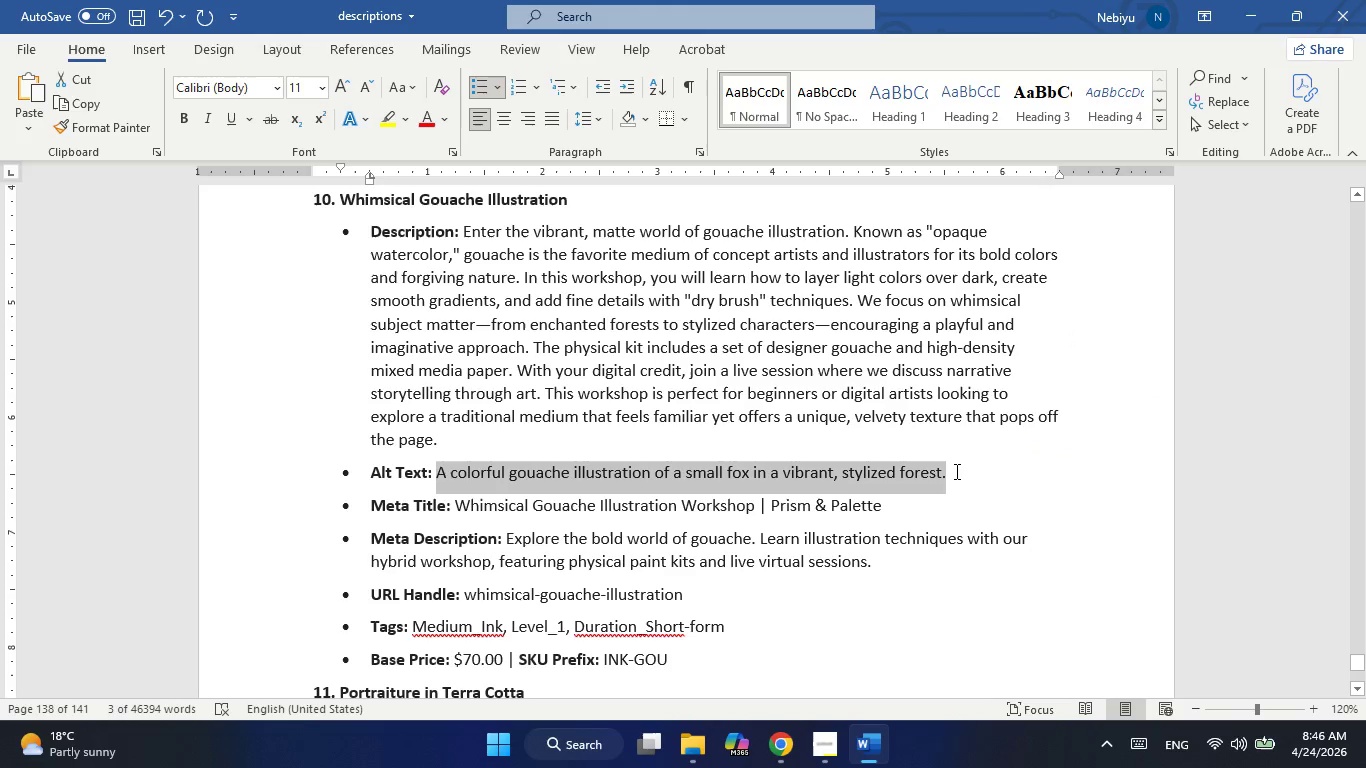 
key(Control+C)
 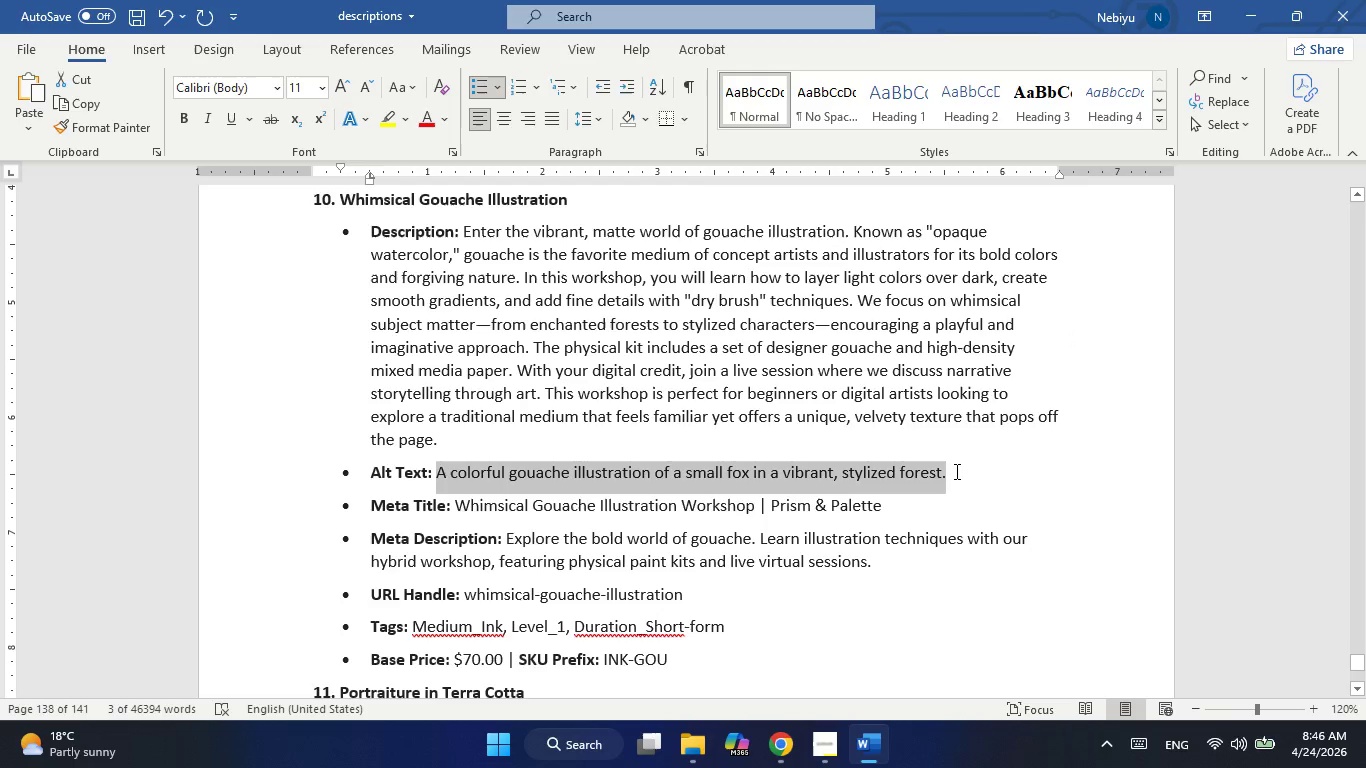 
key(Alt+AltLeft)
 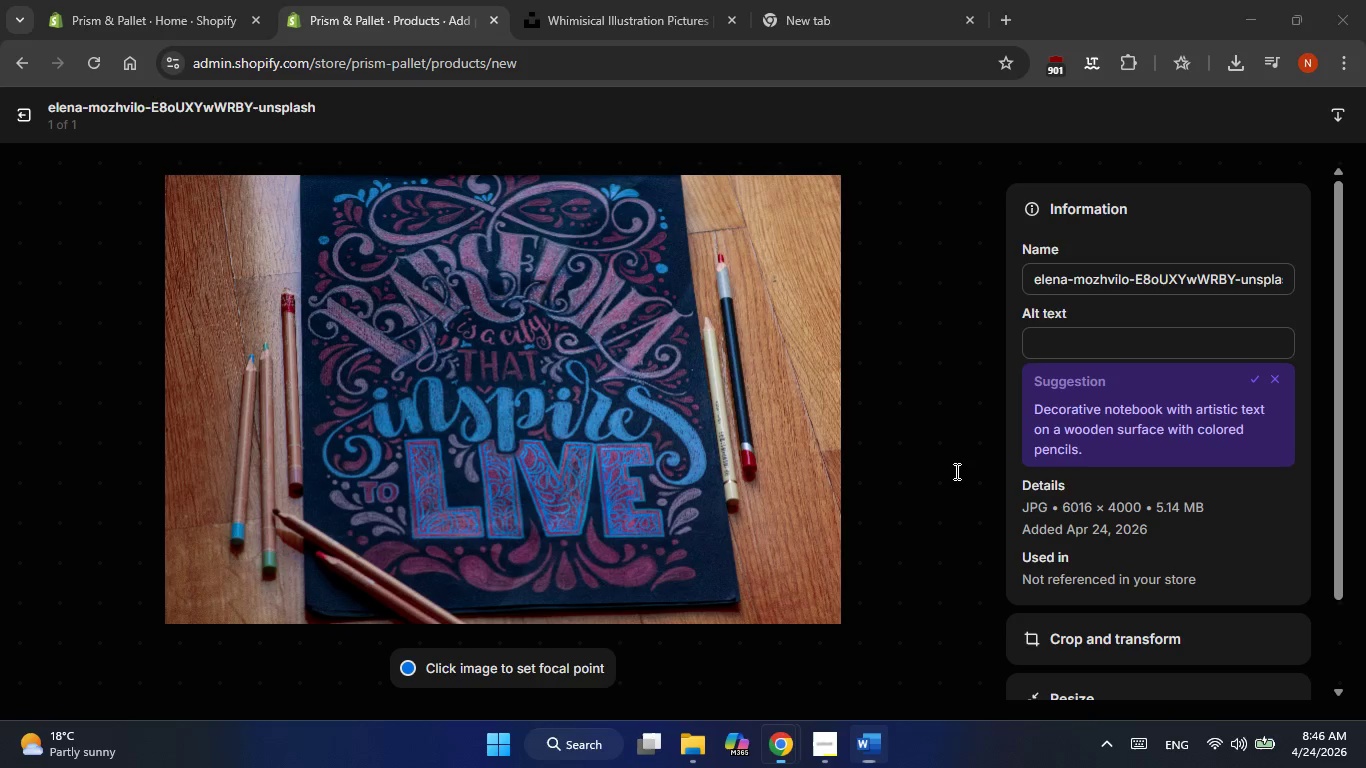 
key(Alt+Tab)
 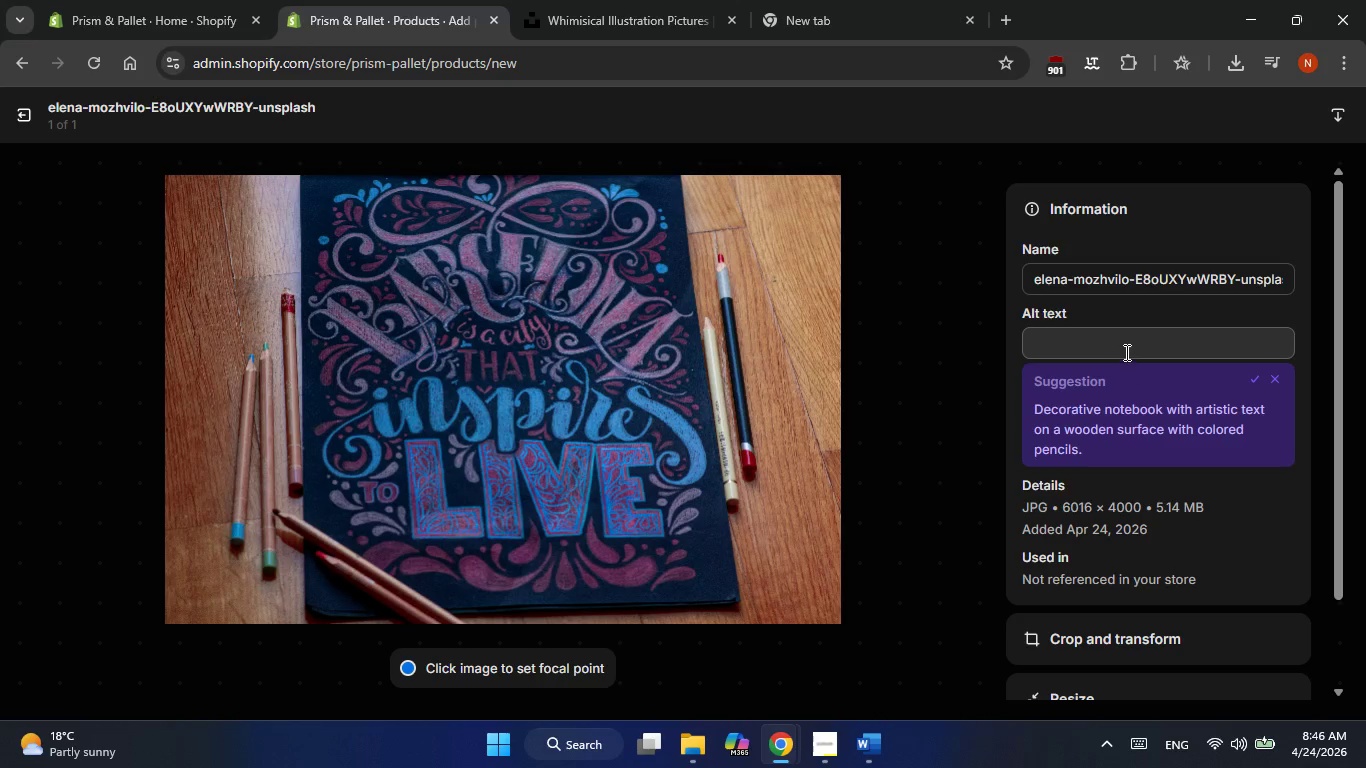 
left_click([1125, 351])
 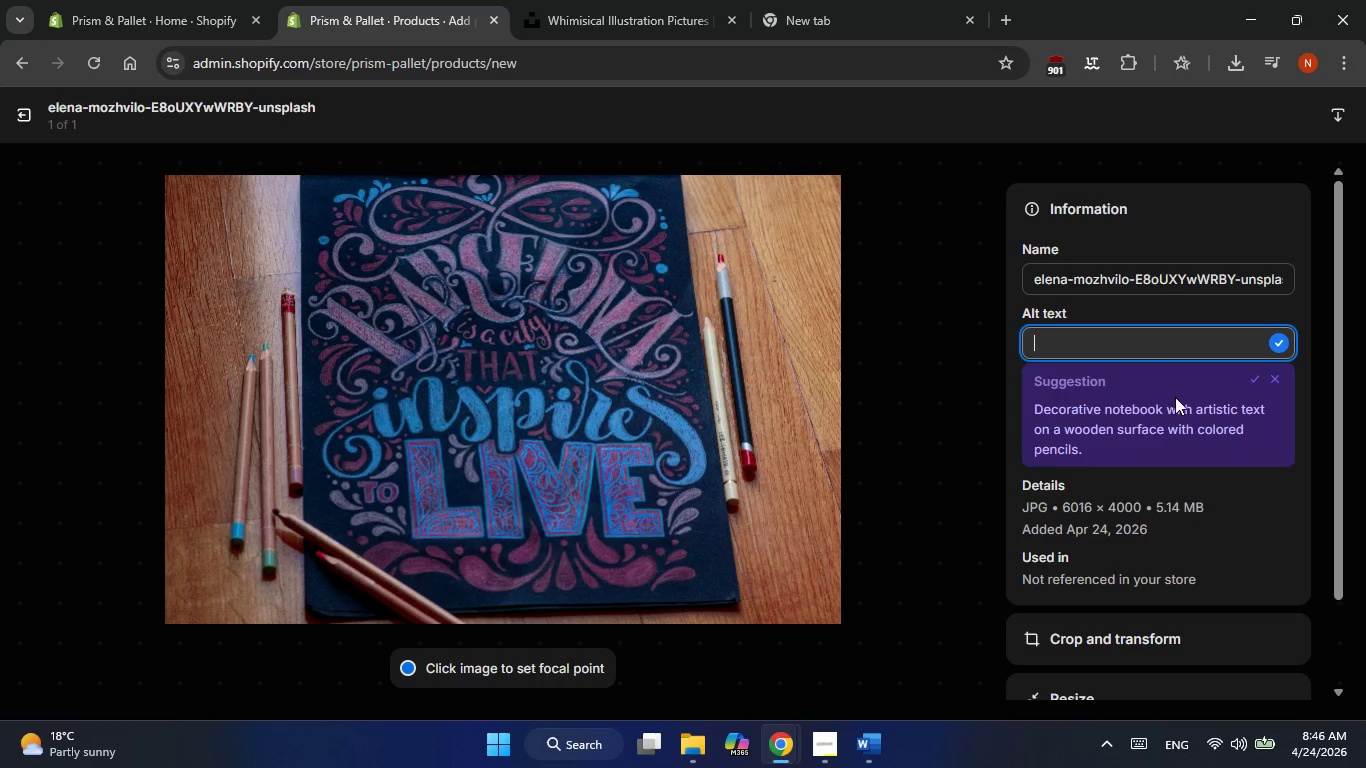 
left_click([1253, 375])
 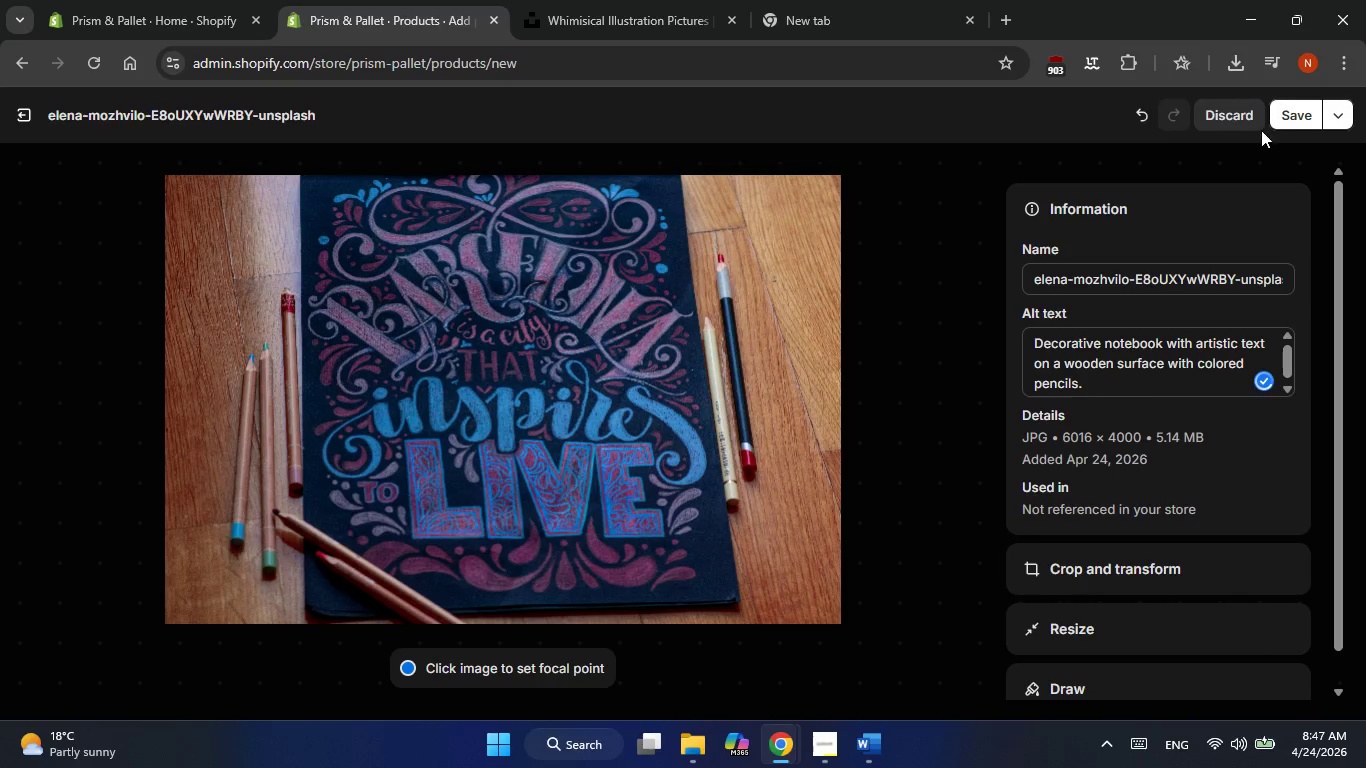 
left_click([1290, 112])
 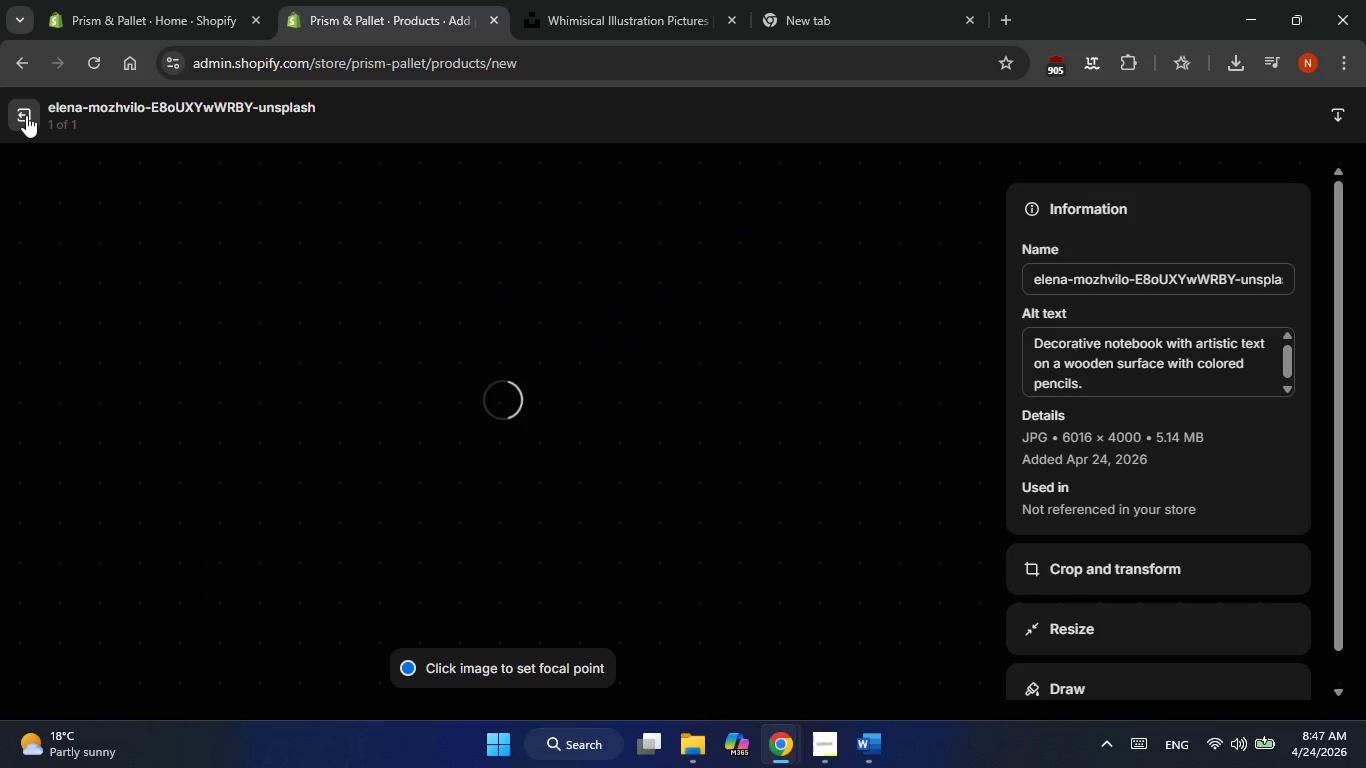 
left_click([26, 115])
 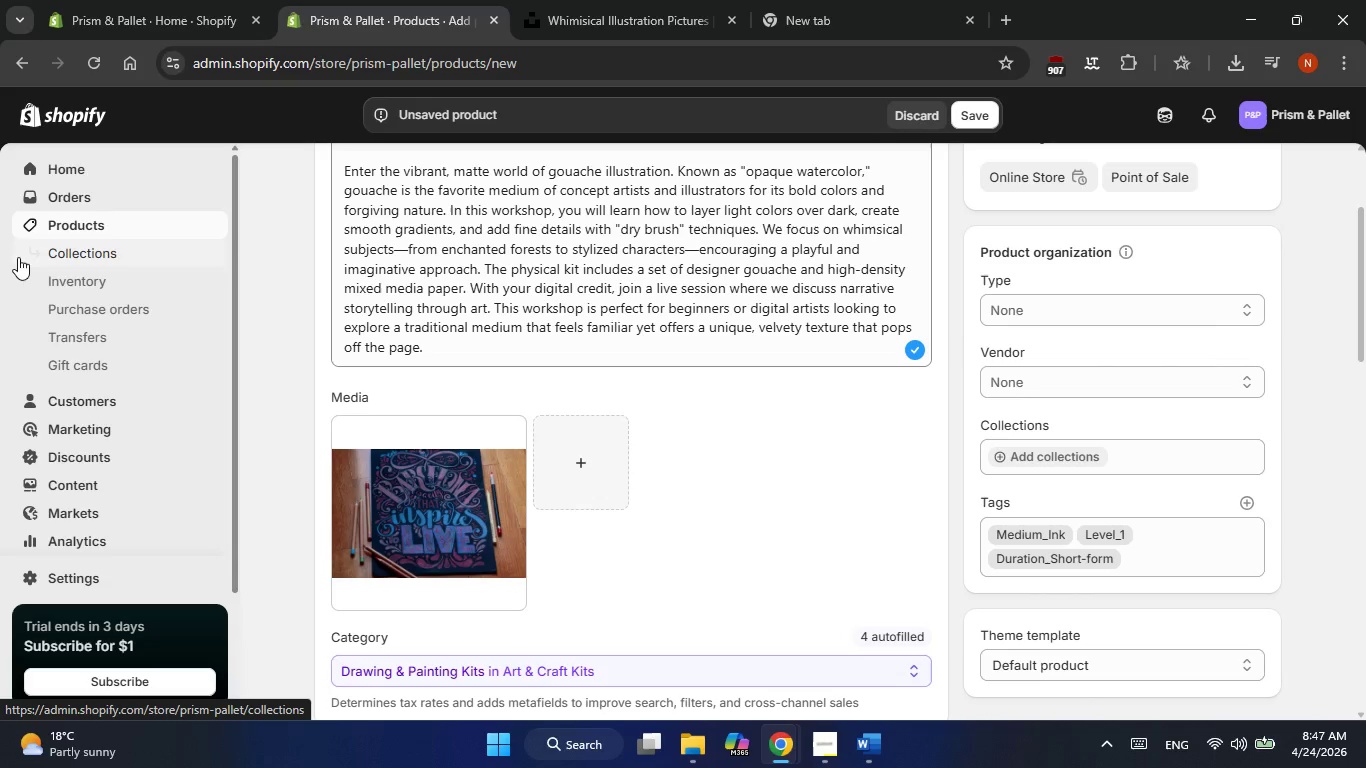 
key(Alt+AltLeft)
 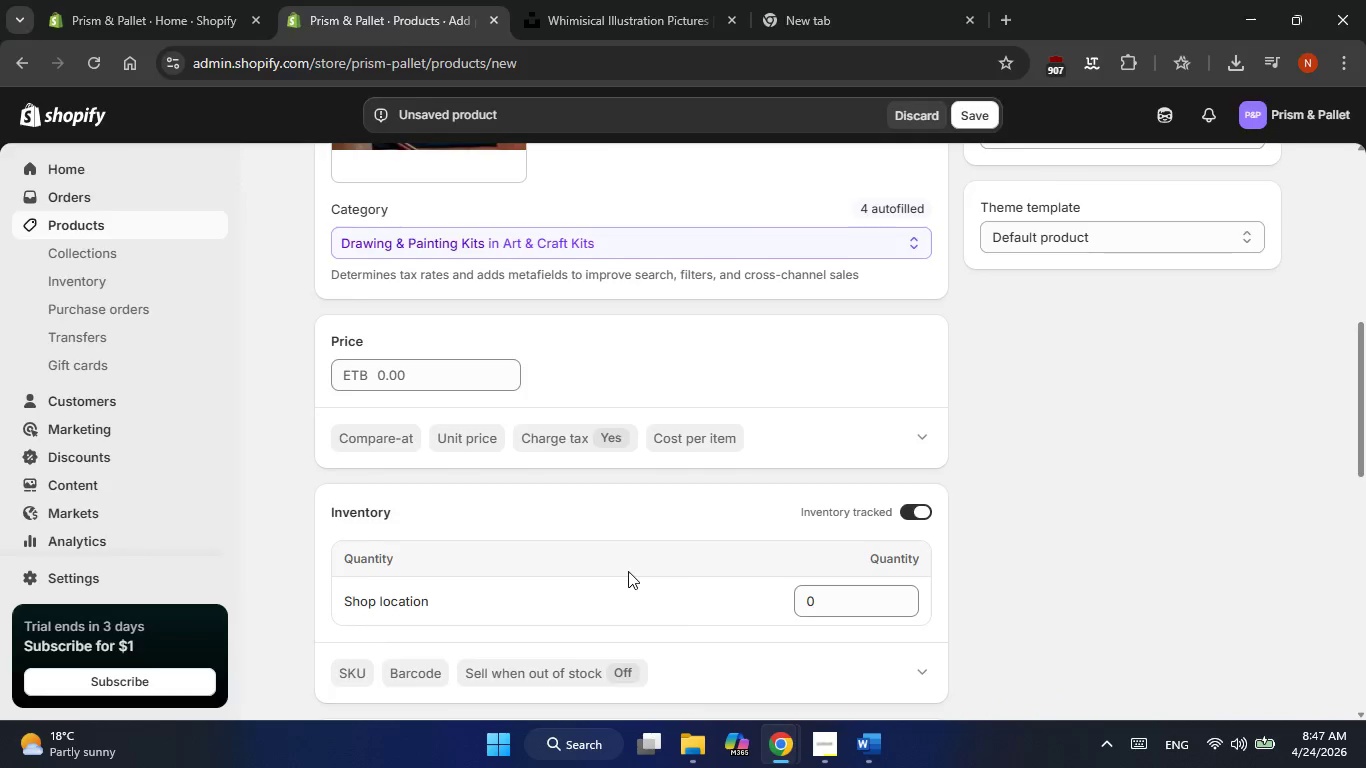 
key(Alt+Tab)
 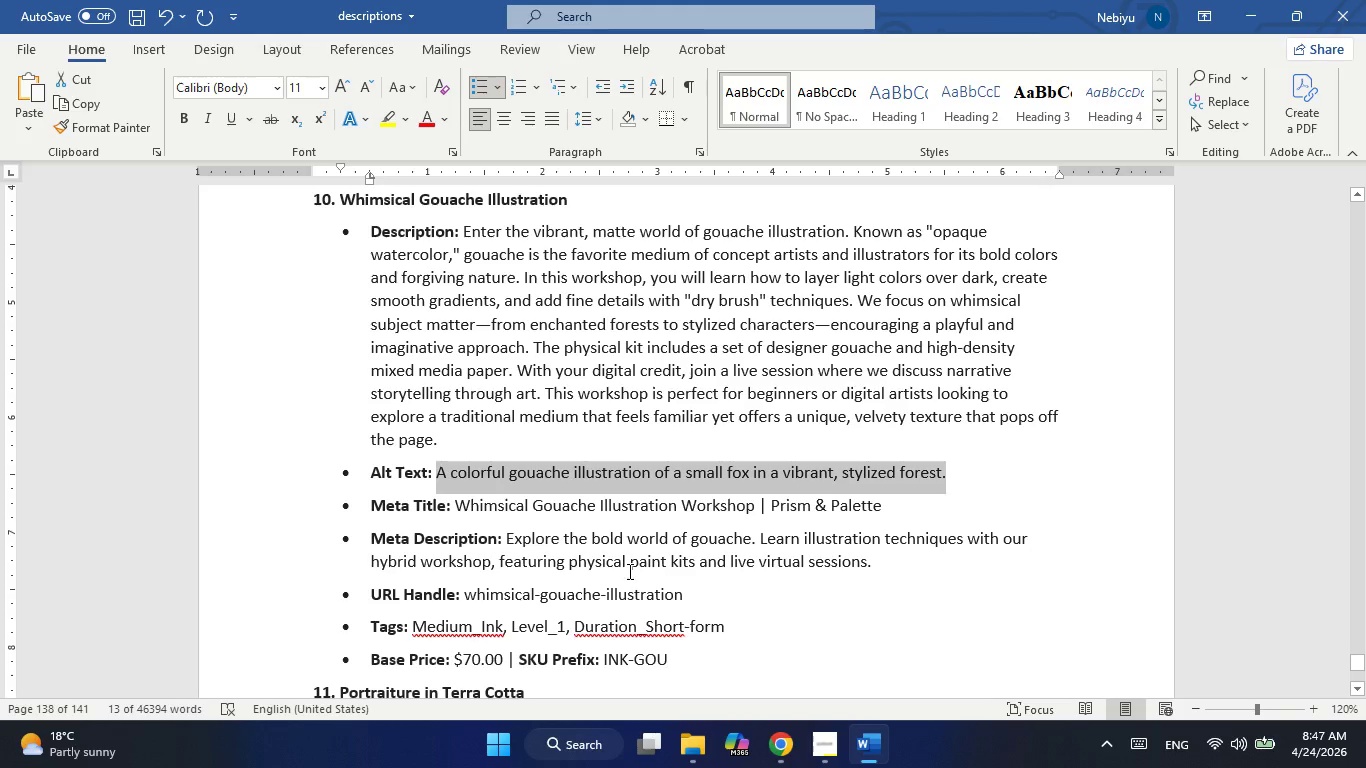 
key(Alt+AltLeft)
 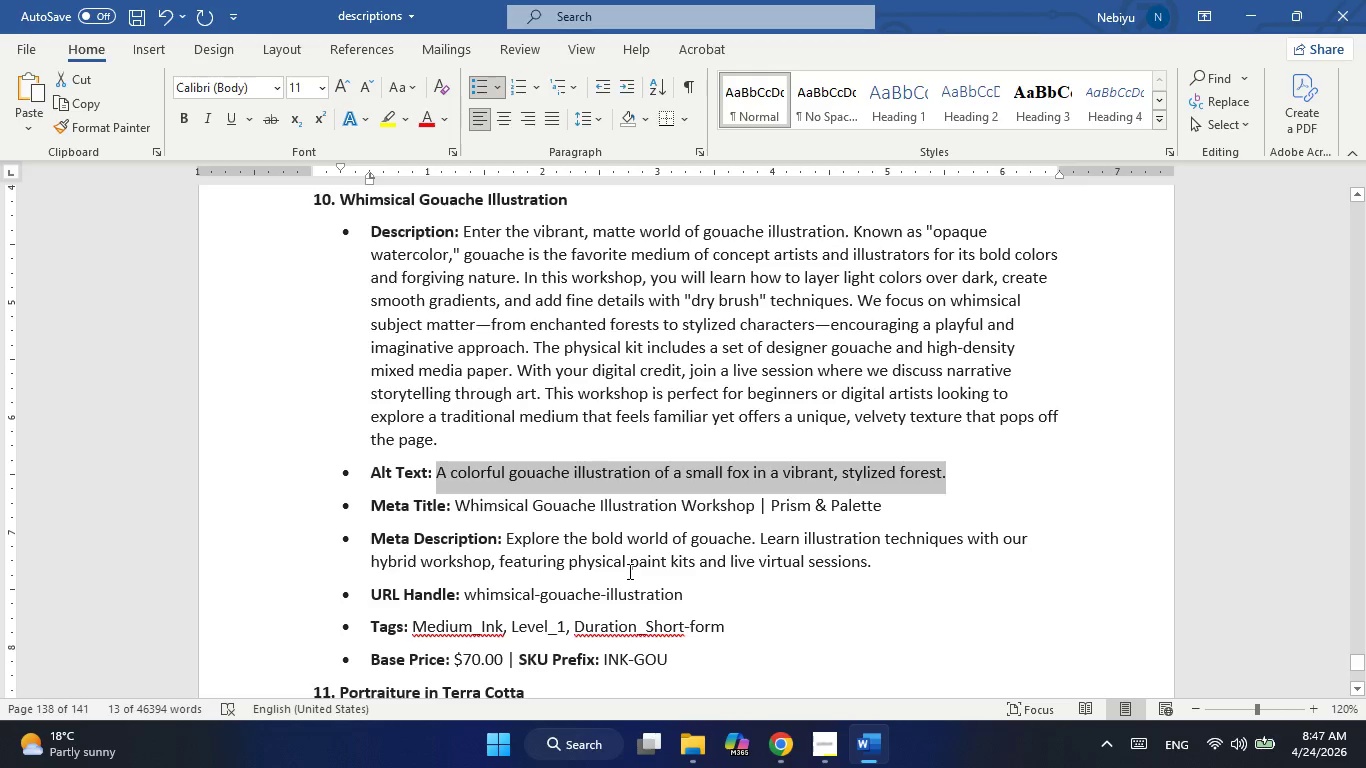 
key(Alt+Tab)
 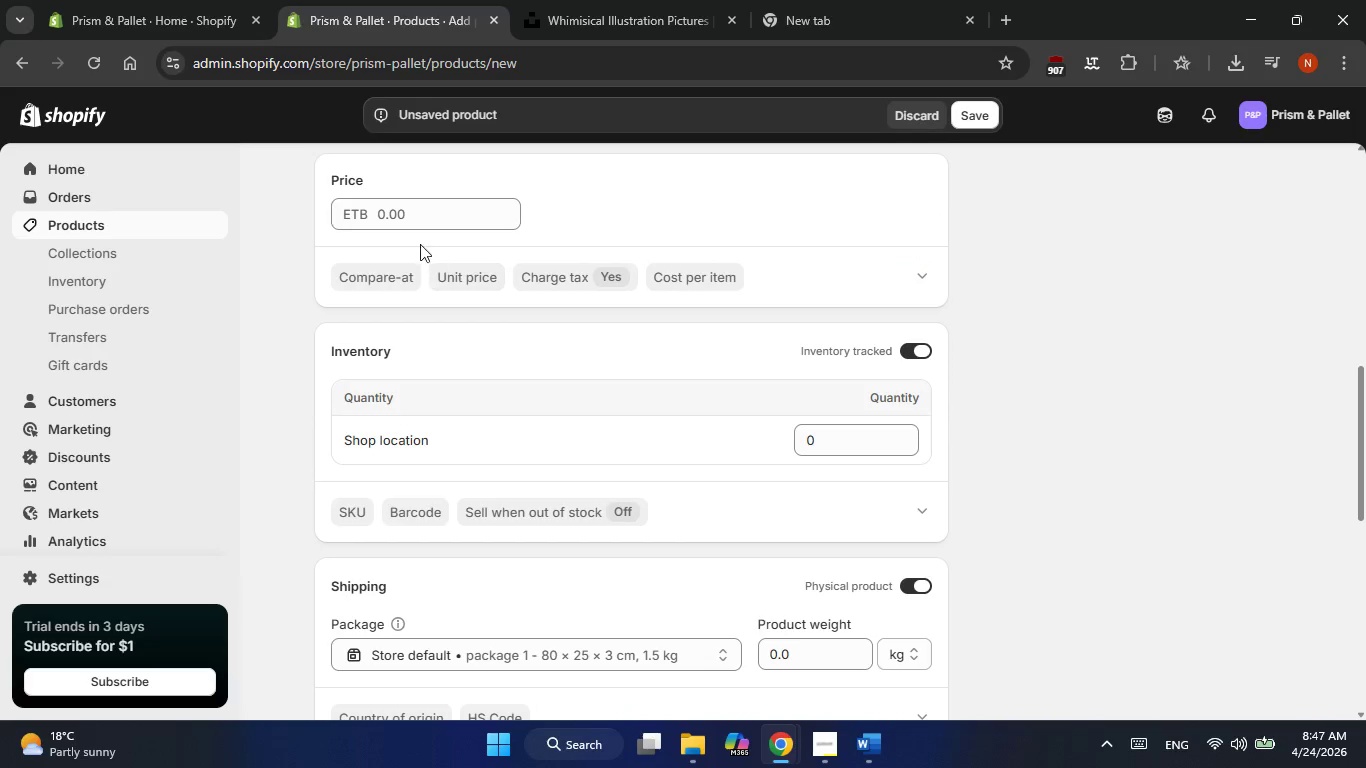 
left_click([409, 214])
 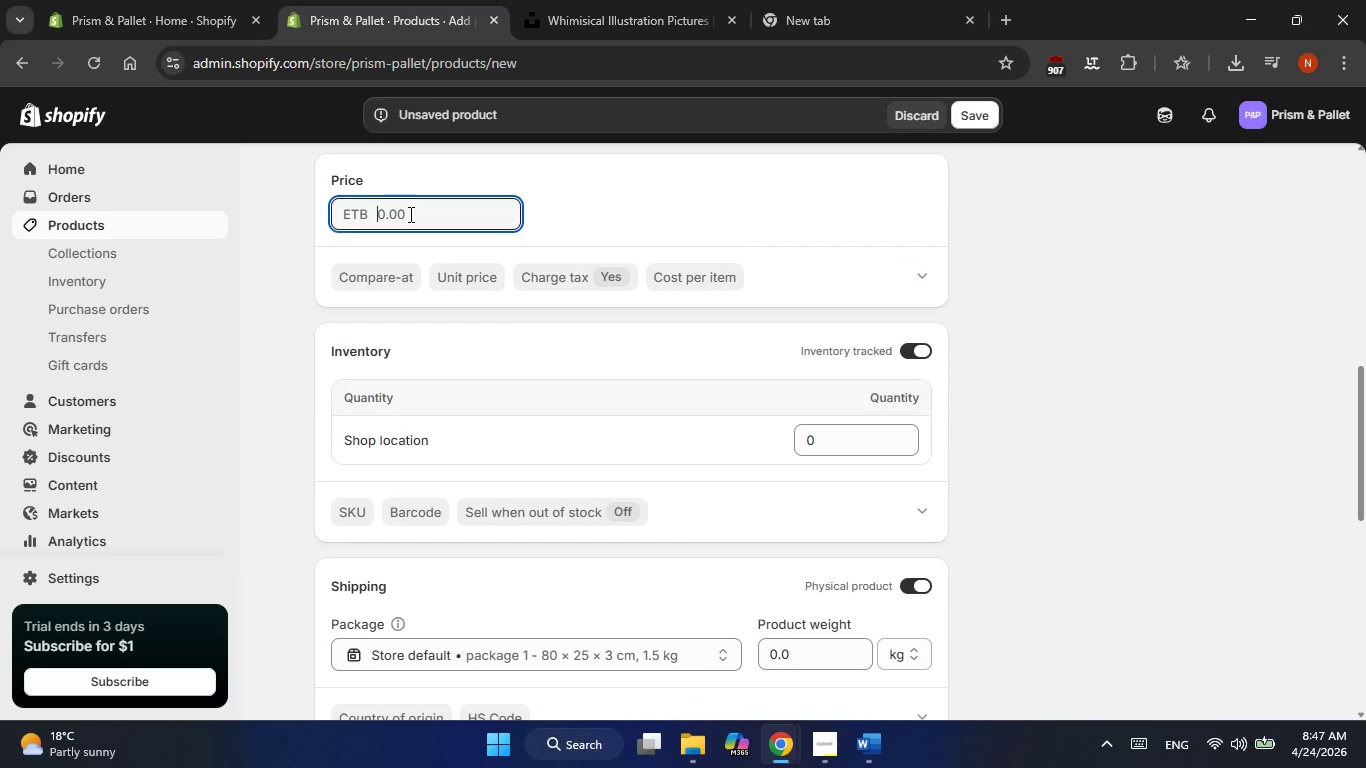 
key(Numpad7)
 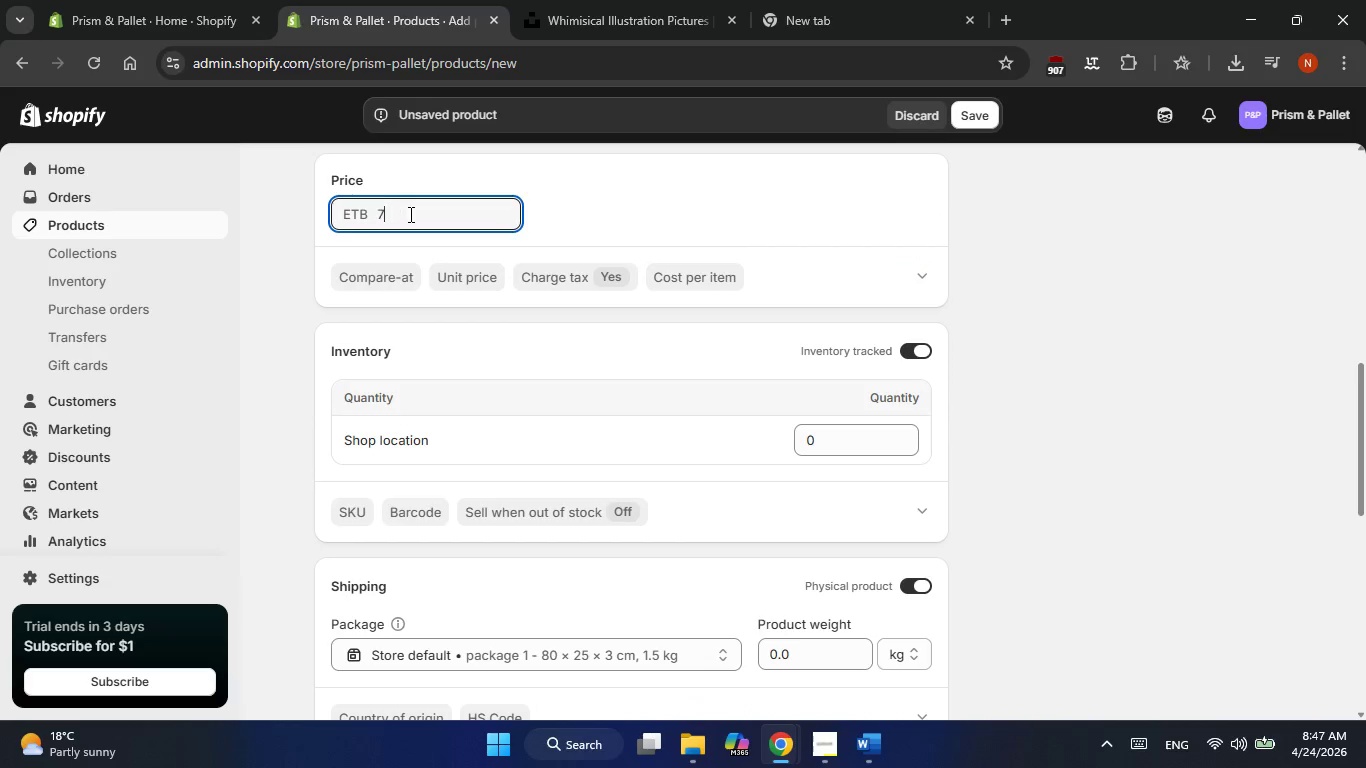 
key(Numpad0)
 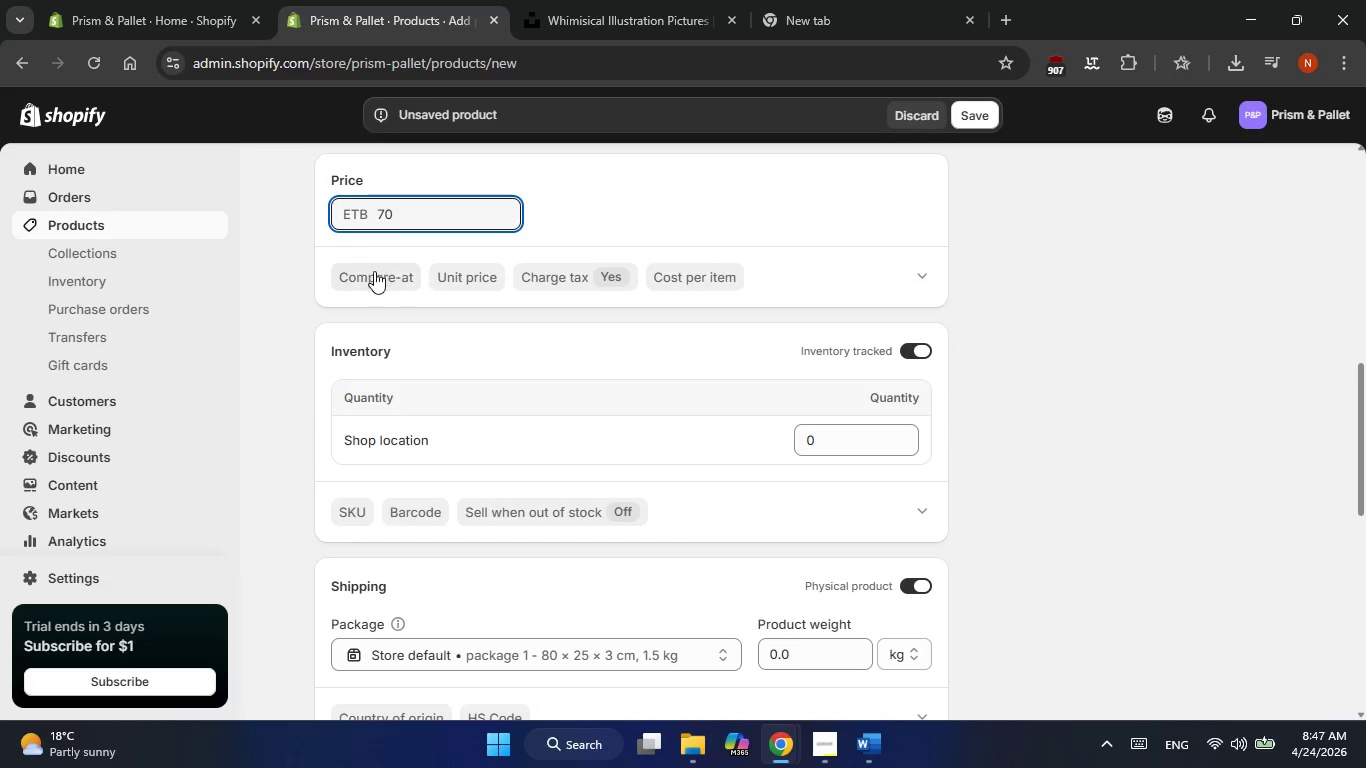 
left_click([373, 275])
 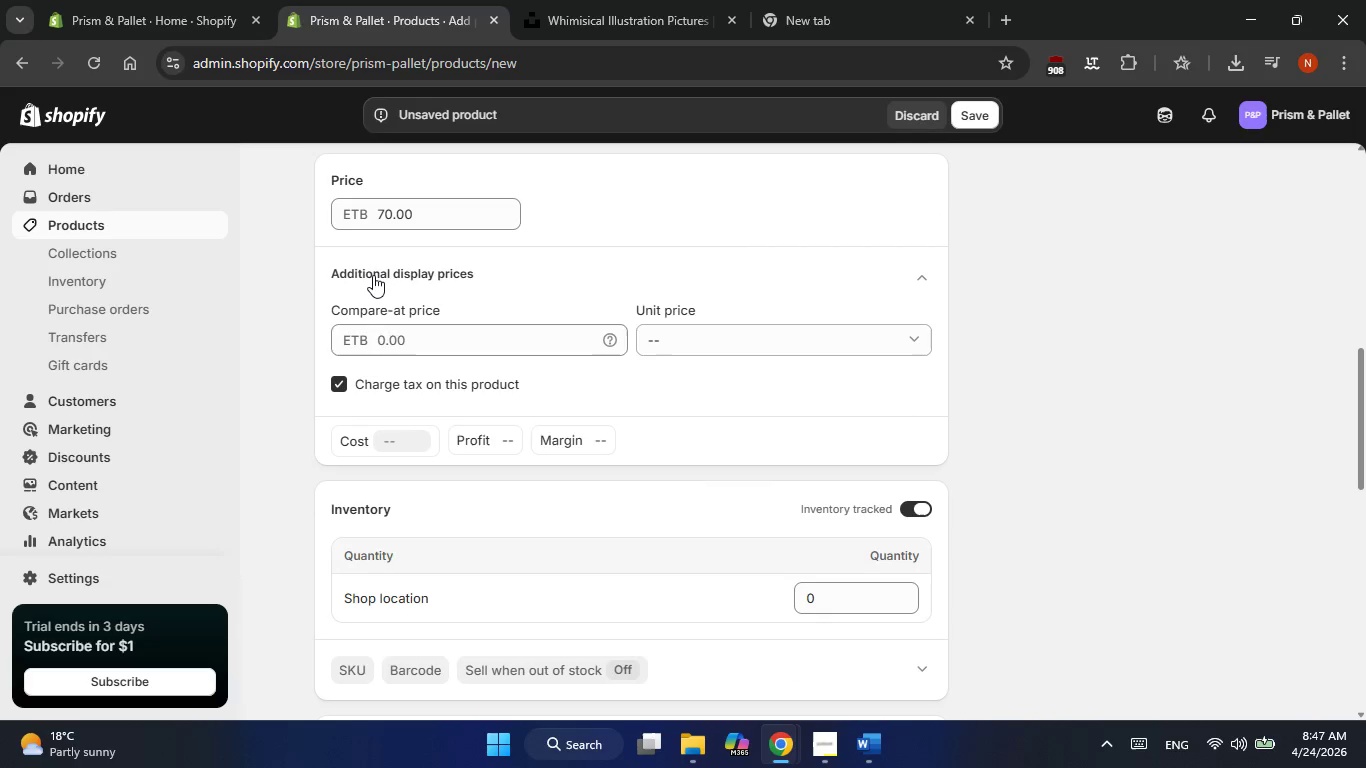 
key(Numpad9)
 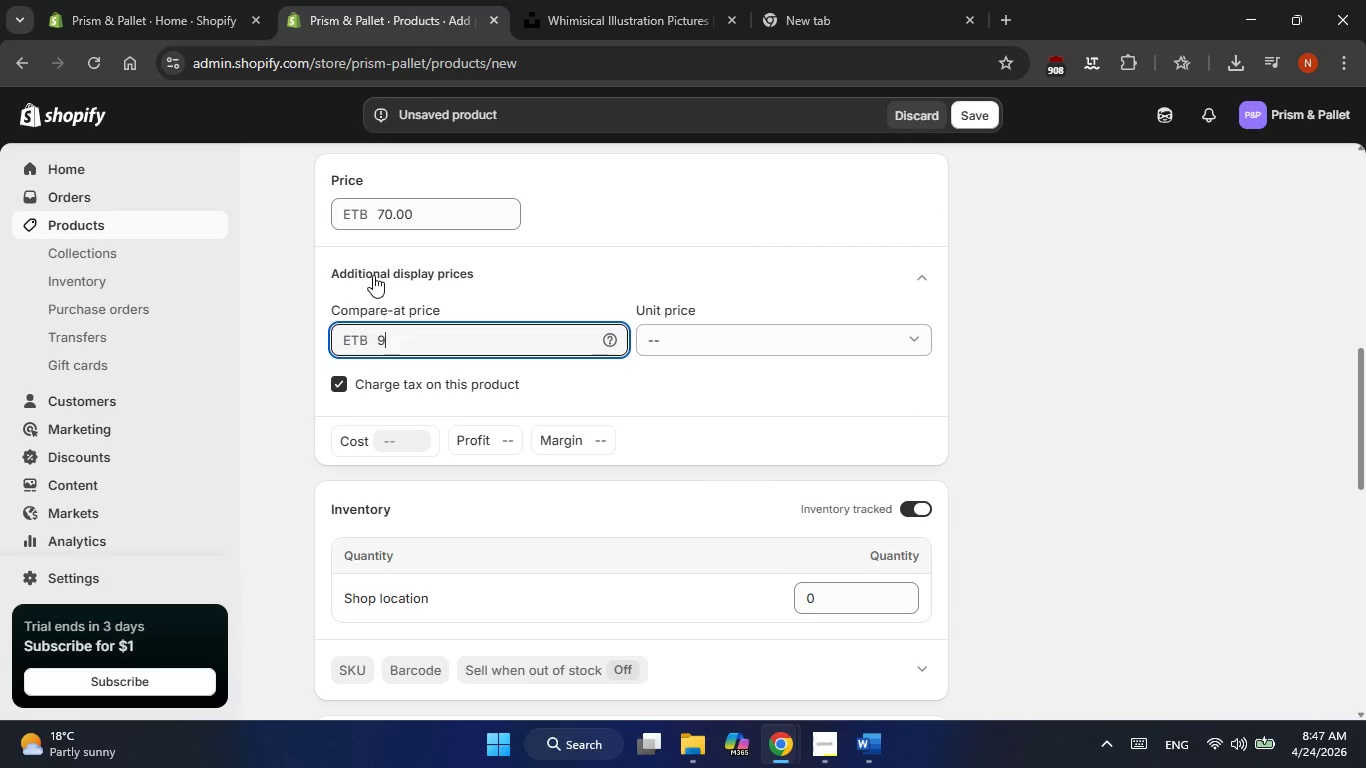 
key(Numpad0)
 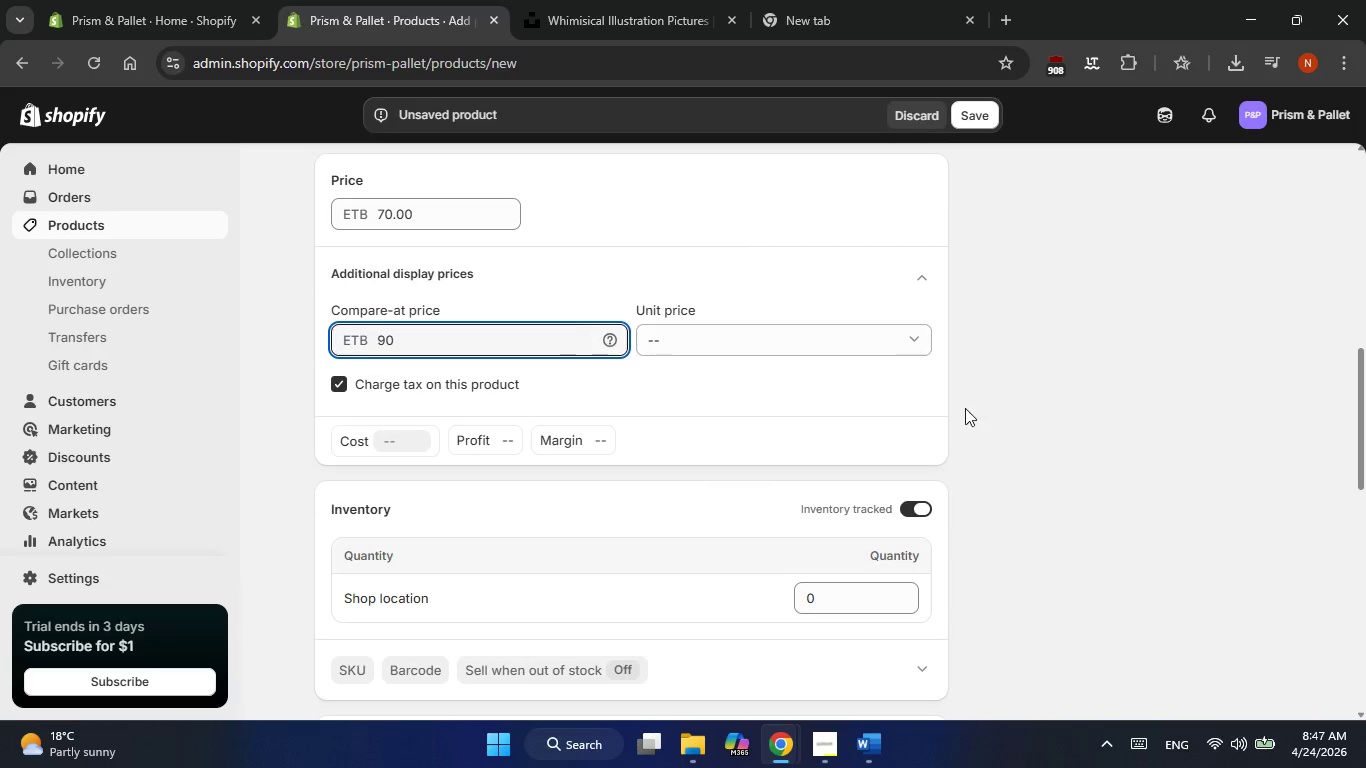 
left_click([971, 408])
 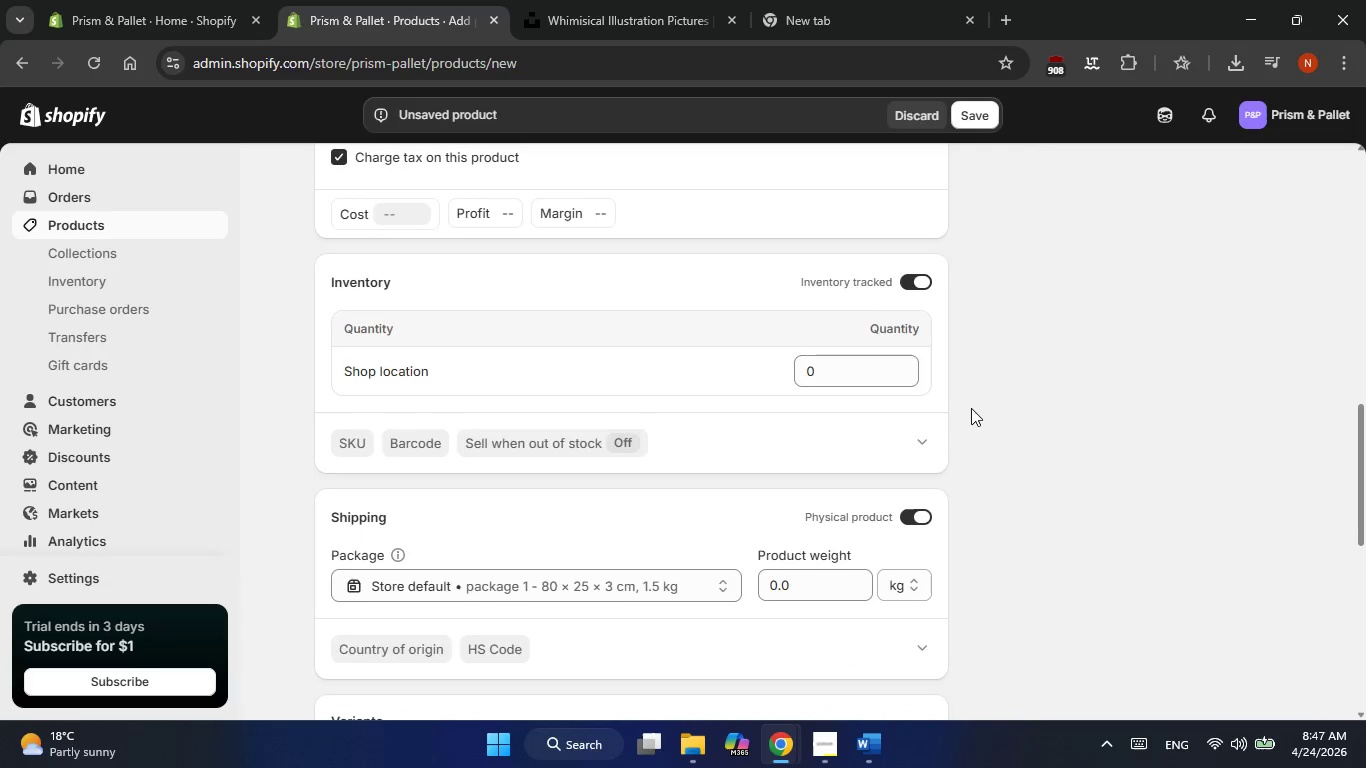 
key(Alt+AltLeft)
 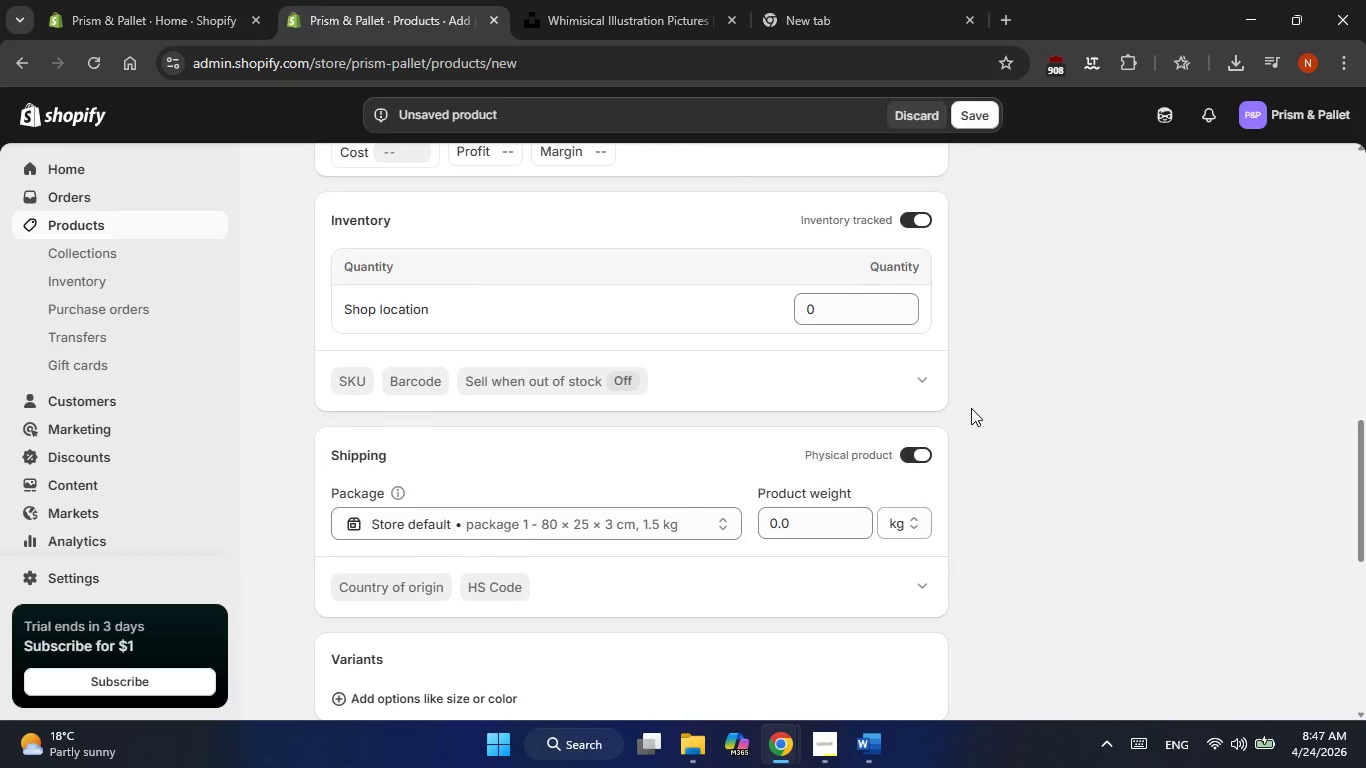 
key(Alt+Tab)
 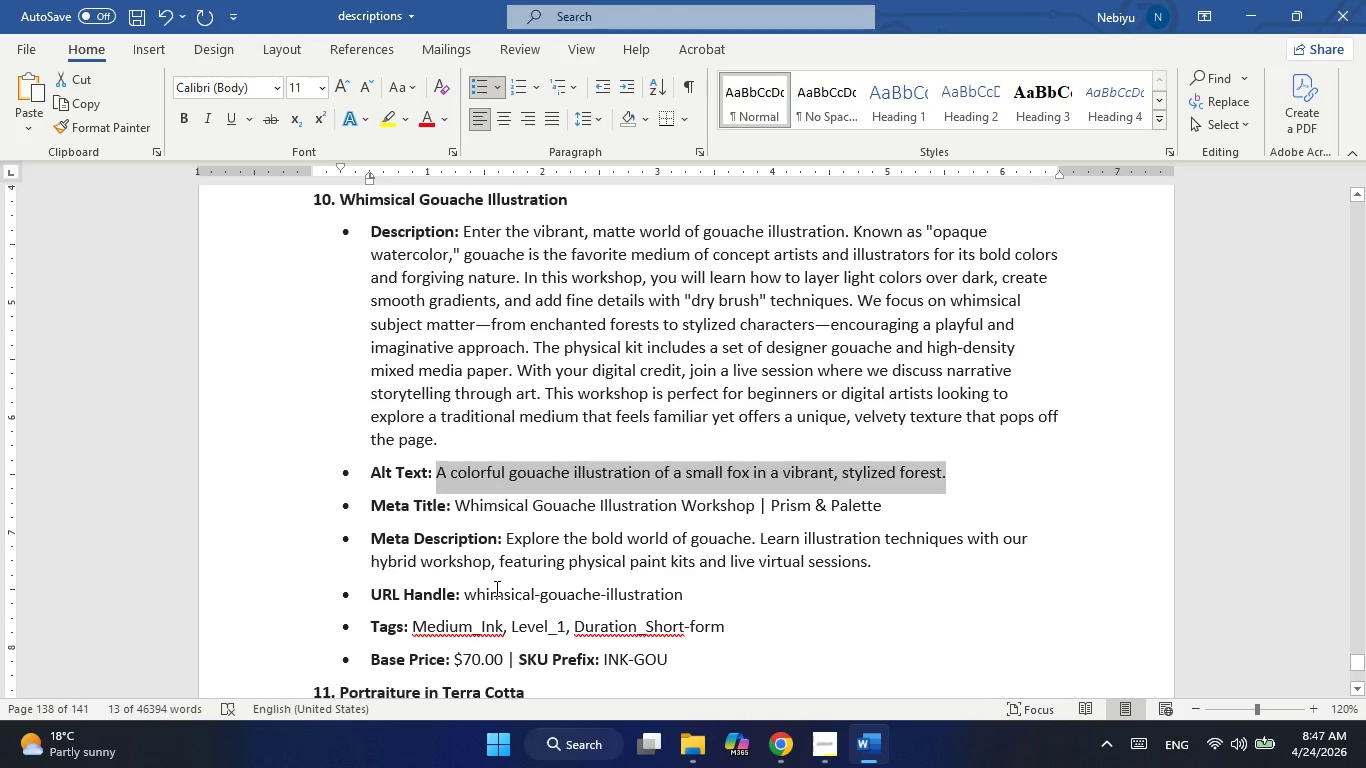 
key(Alt+AltLeft)
 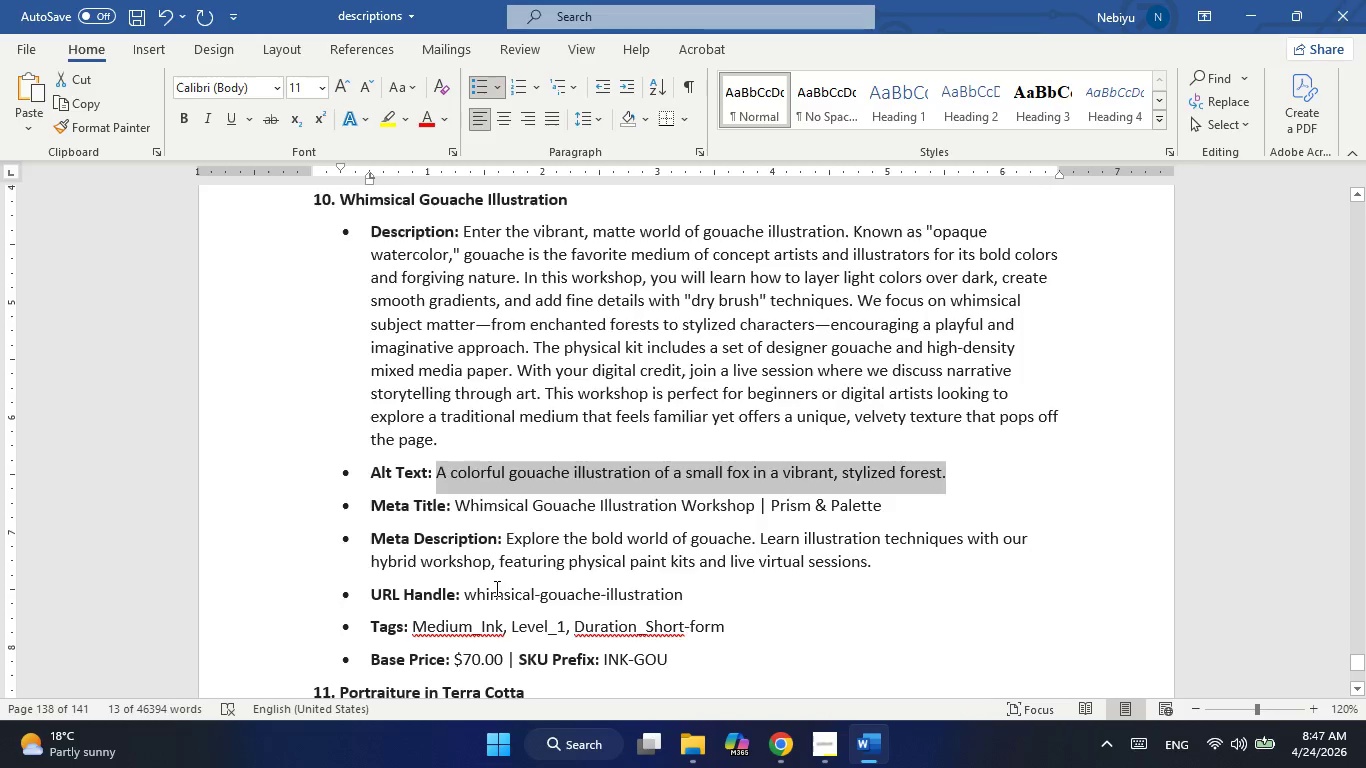 
key(Alt+Tab)
 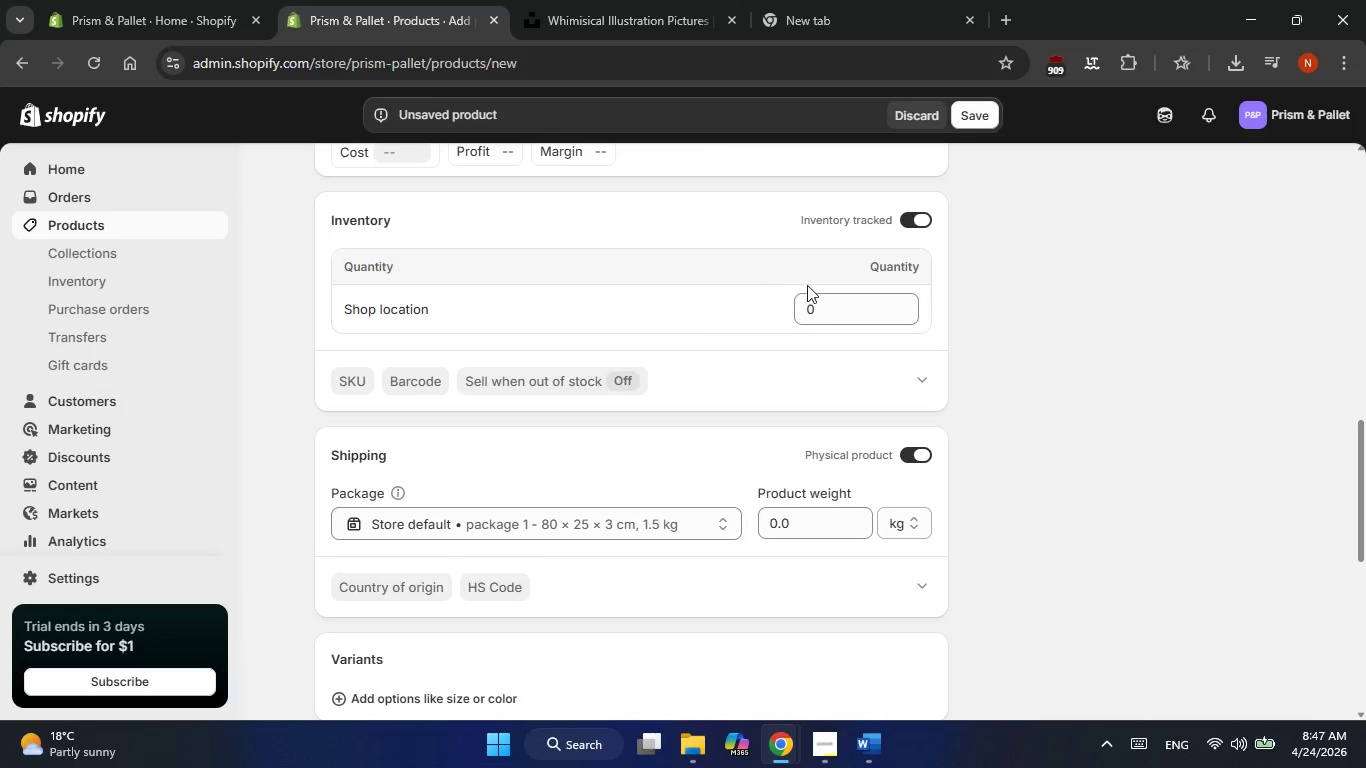 
double_click([819, 309])
 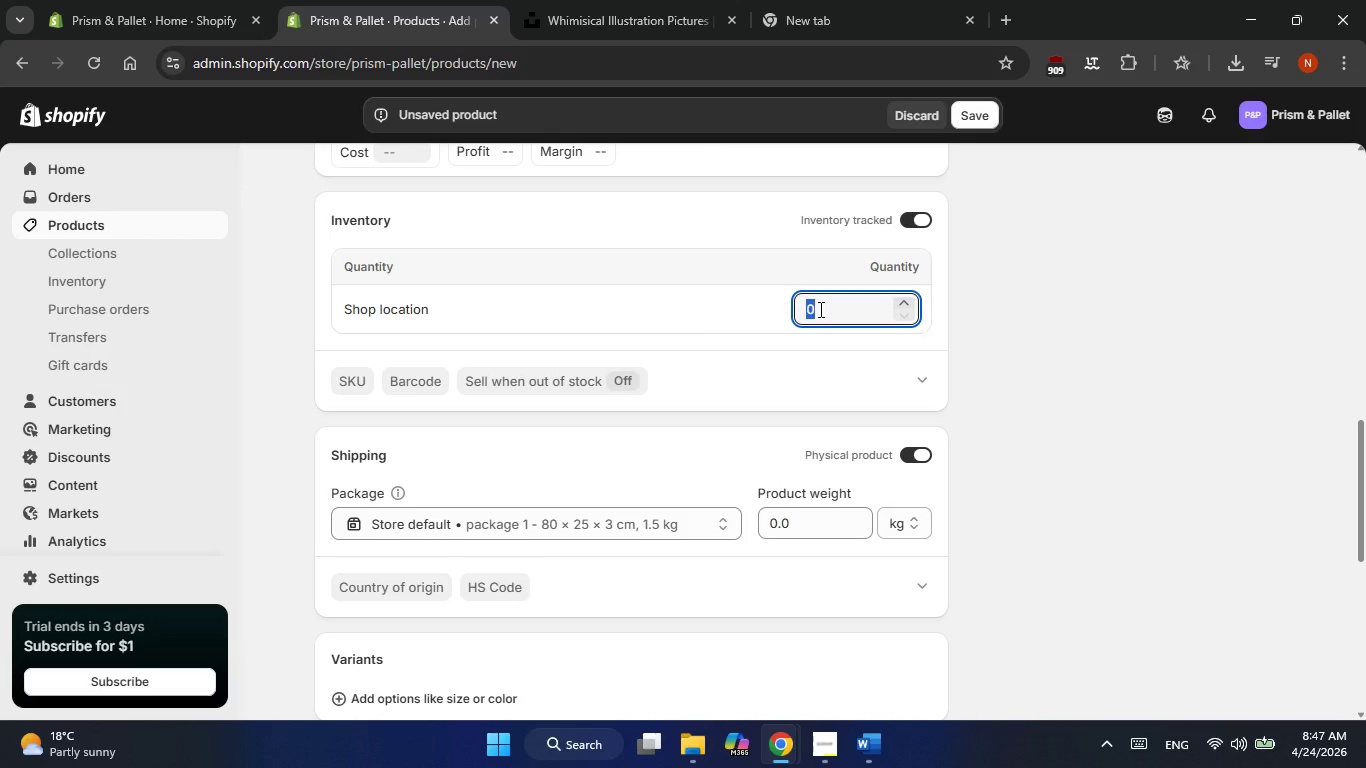 
wait(23.92)
 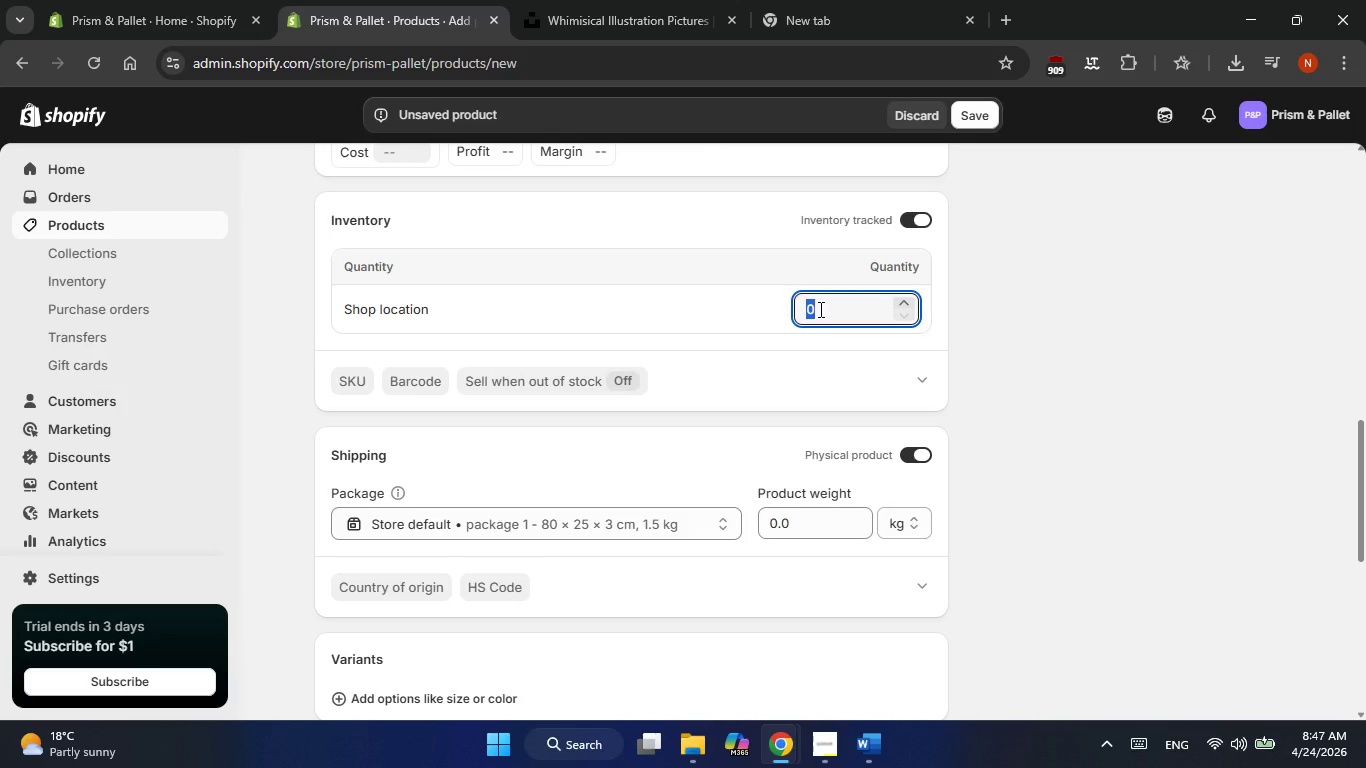 
key(Numpad9)
 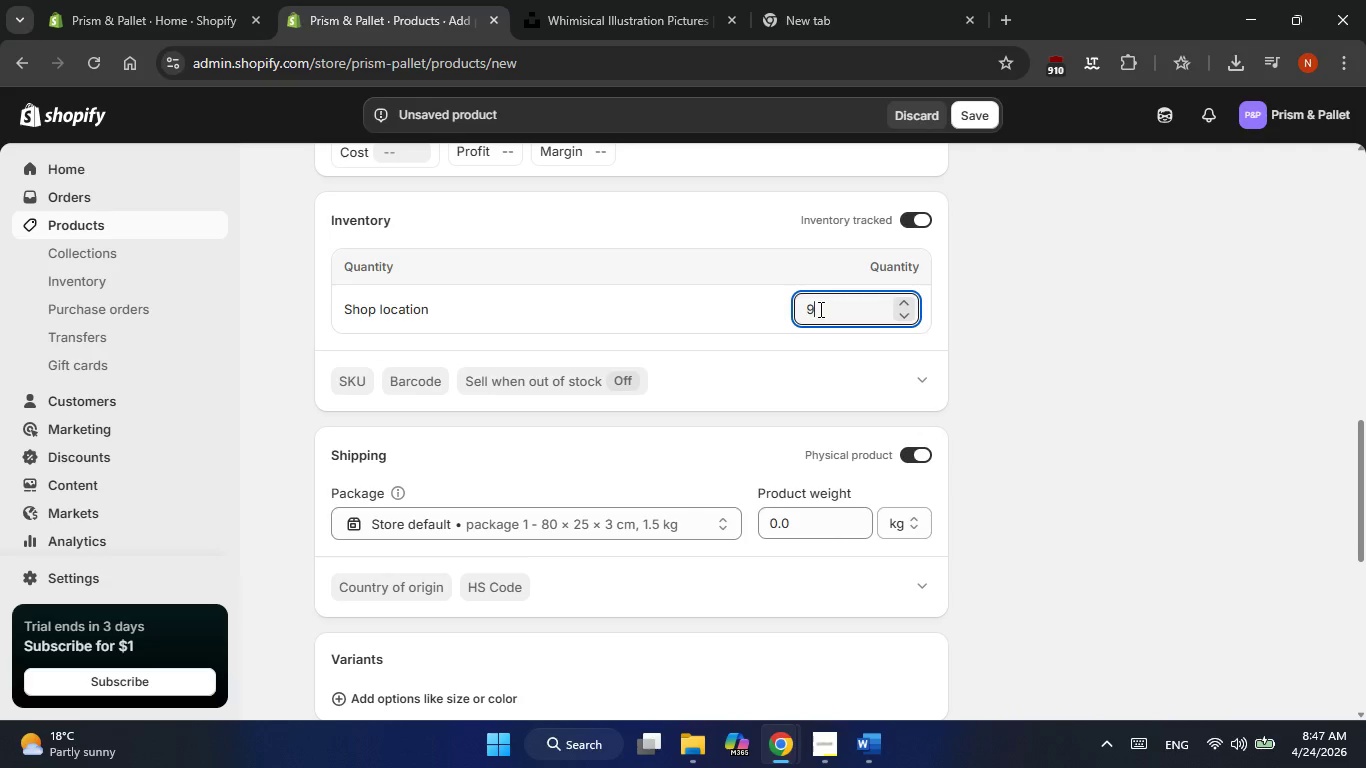 
key(Numpad0)
 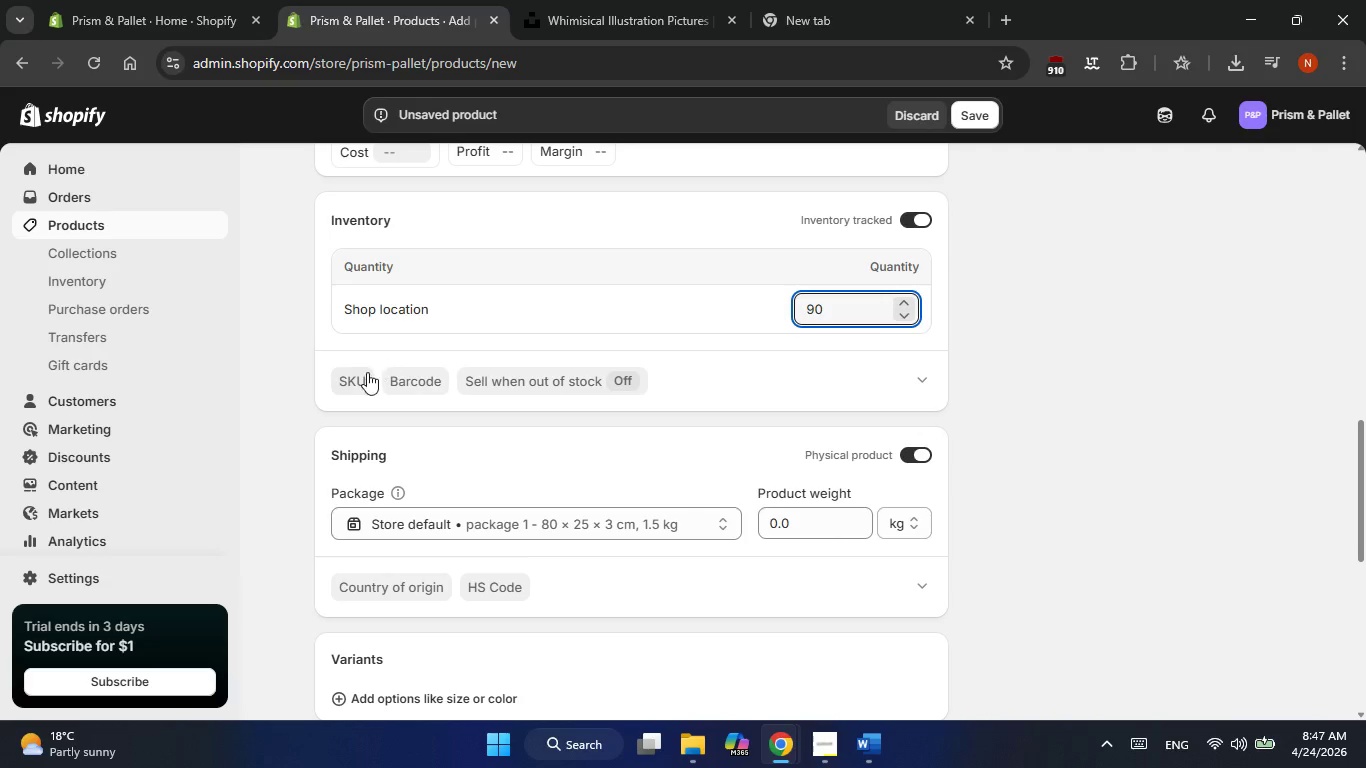 
left_click([358, 376])
 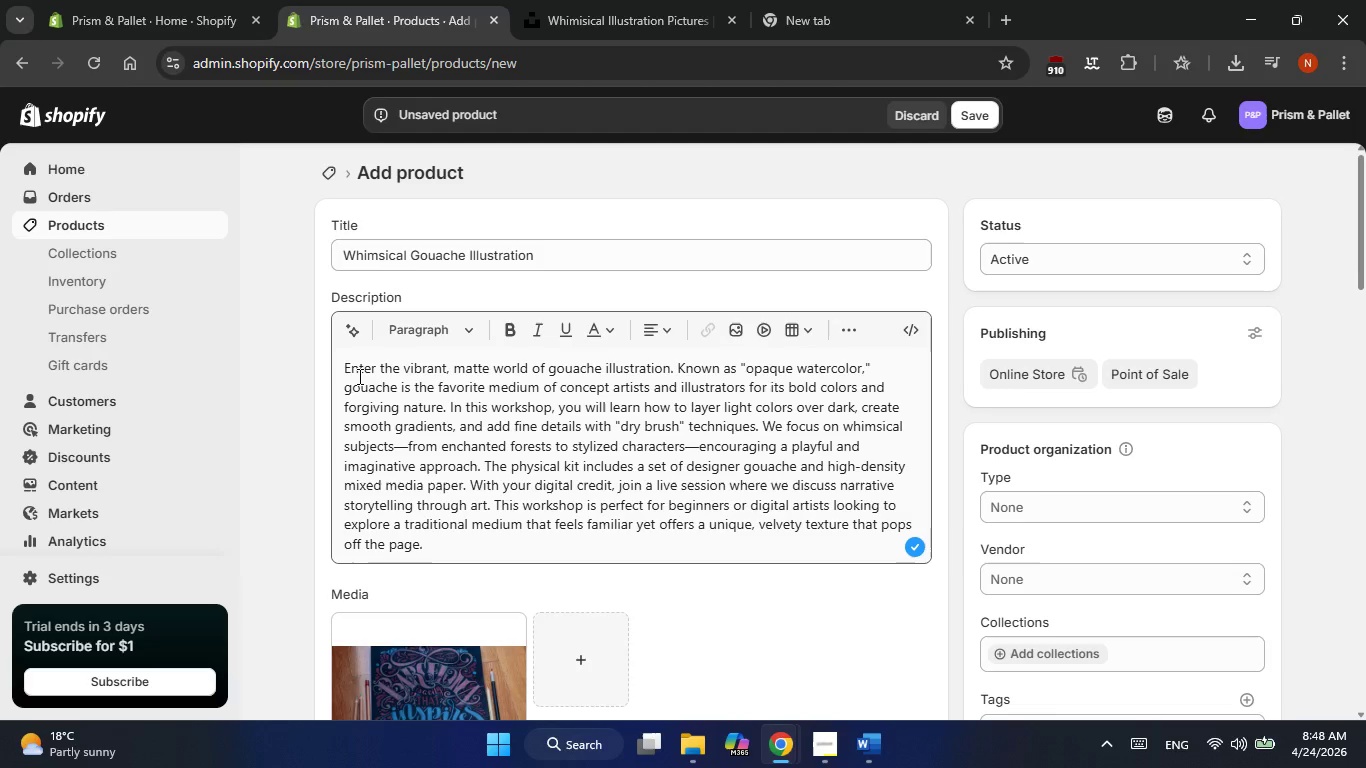 
wait(19.27)
 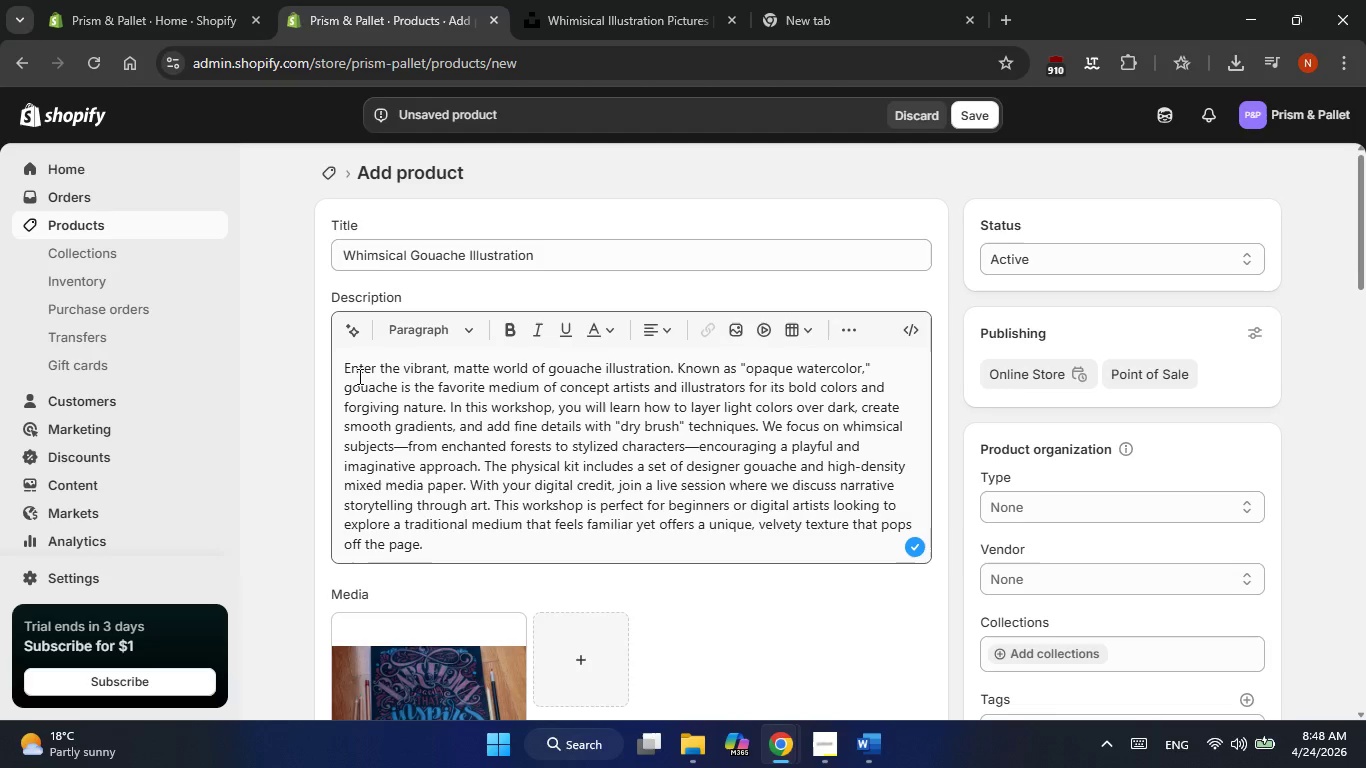 
type(ink)
 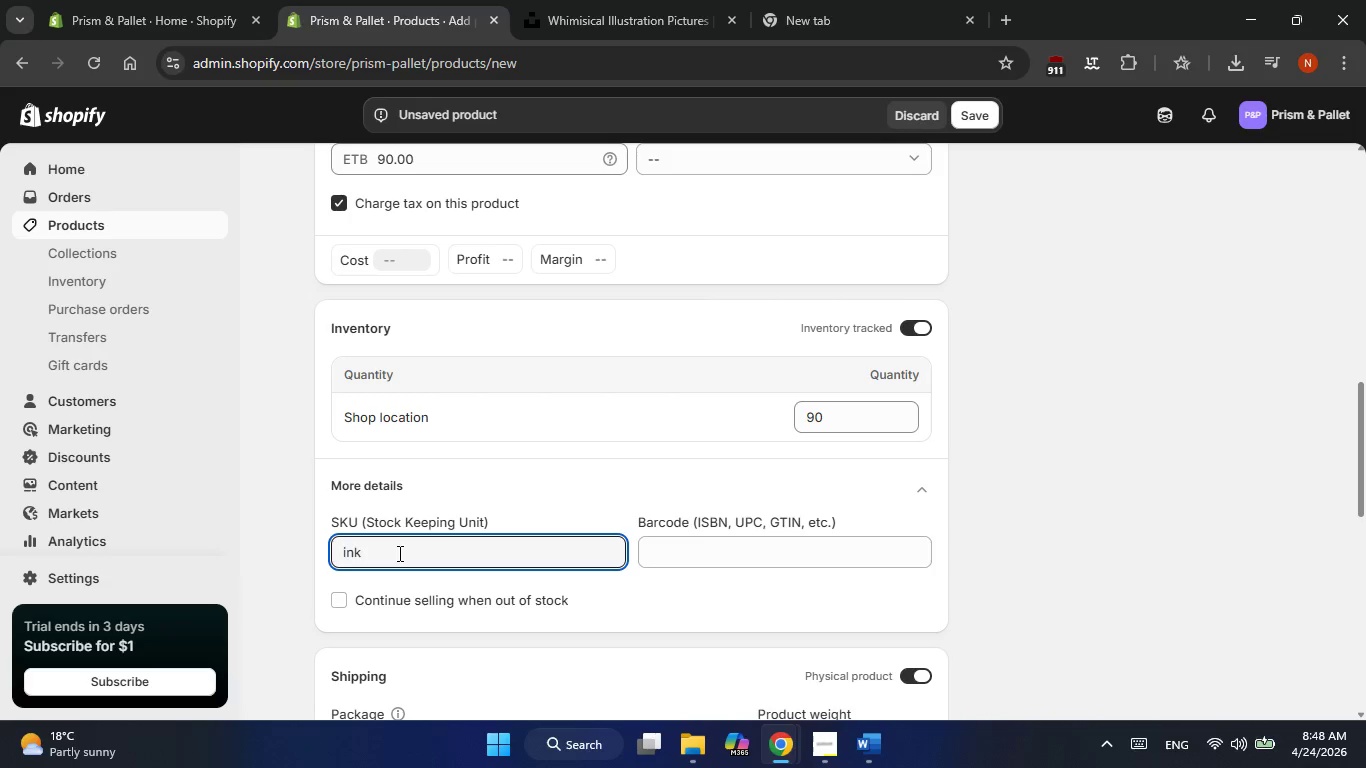 
hold_key(key=Backspace, duration=0.72)
 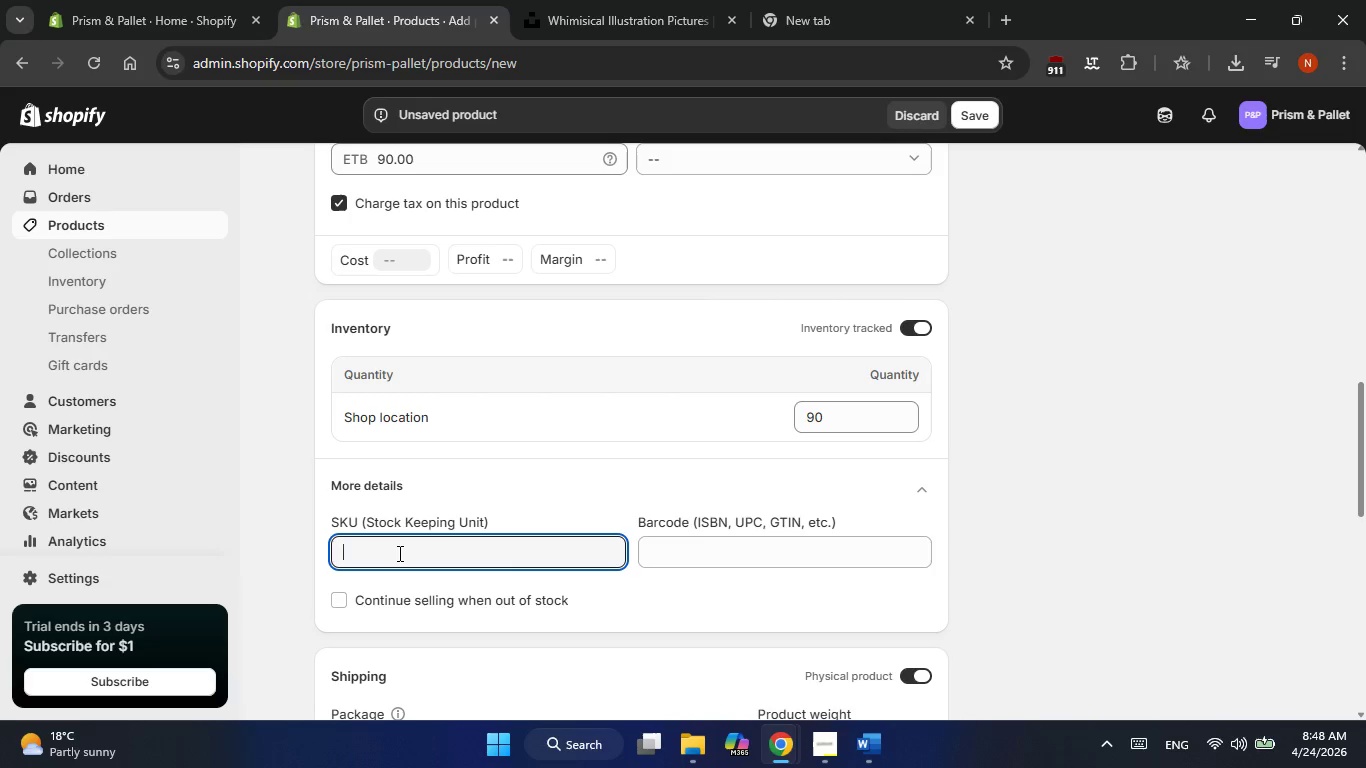 
type(INK-)
 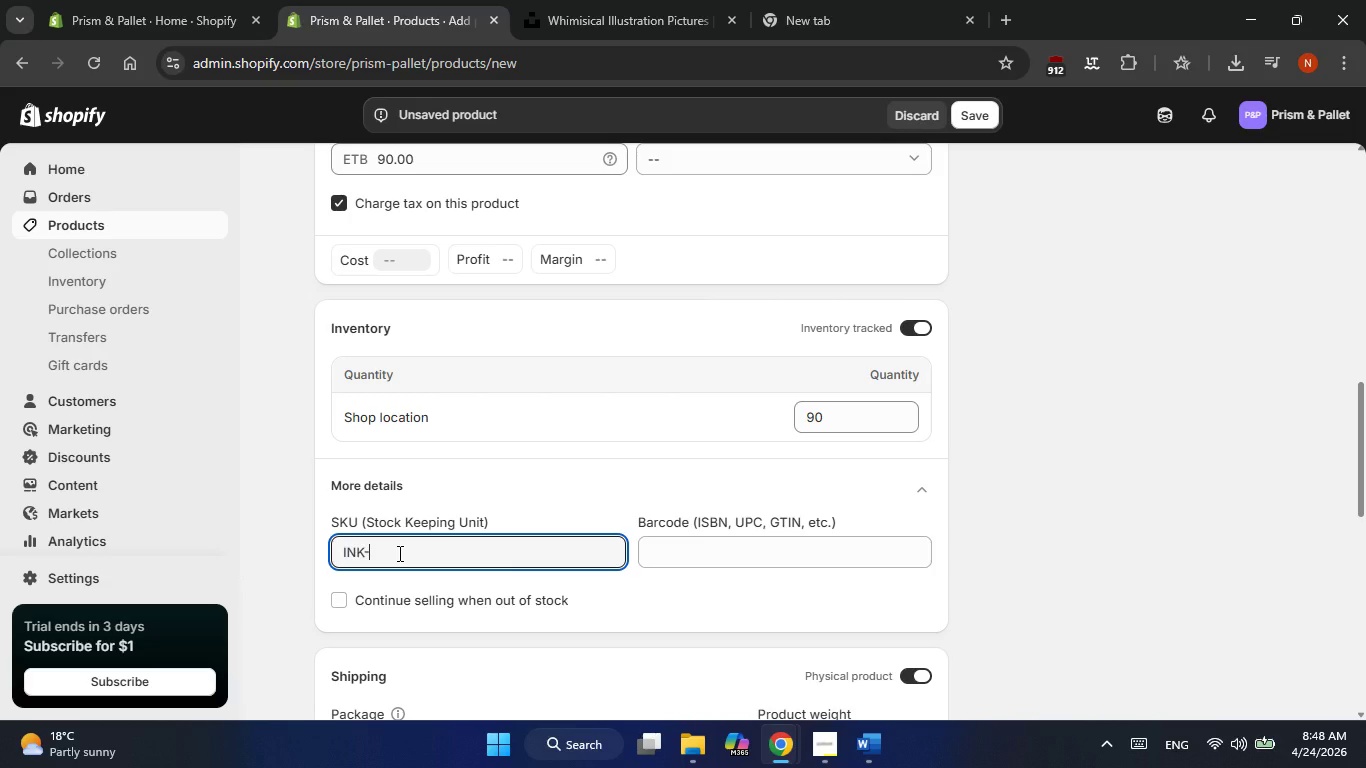 
type(GOU-DIG-WKD-SNR)
 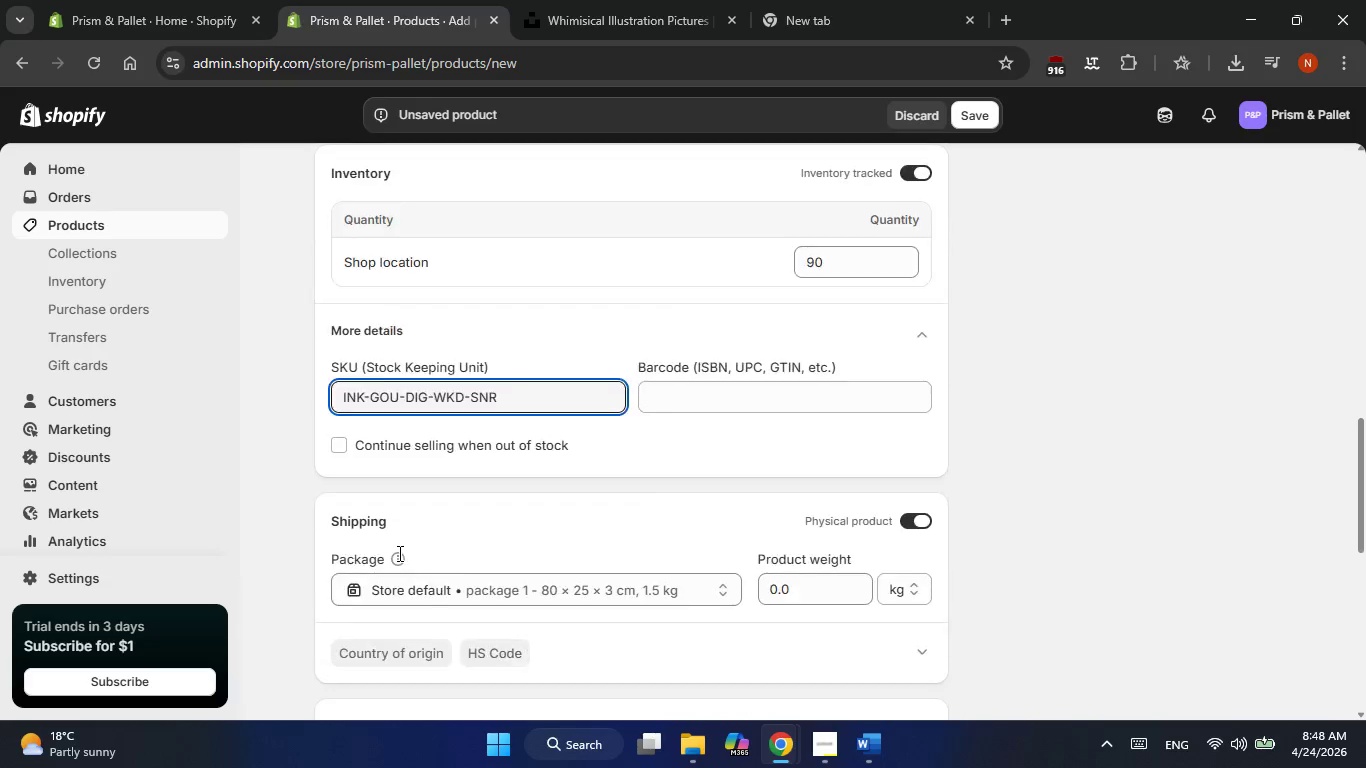 
wait(6.58)
 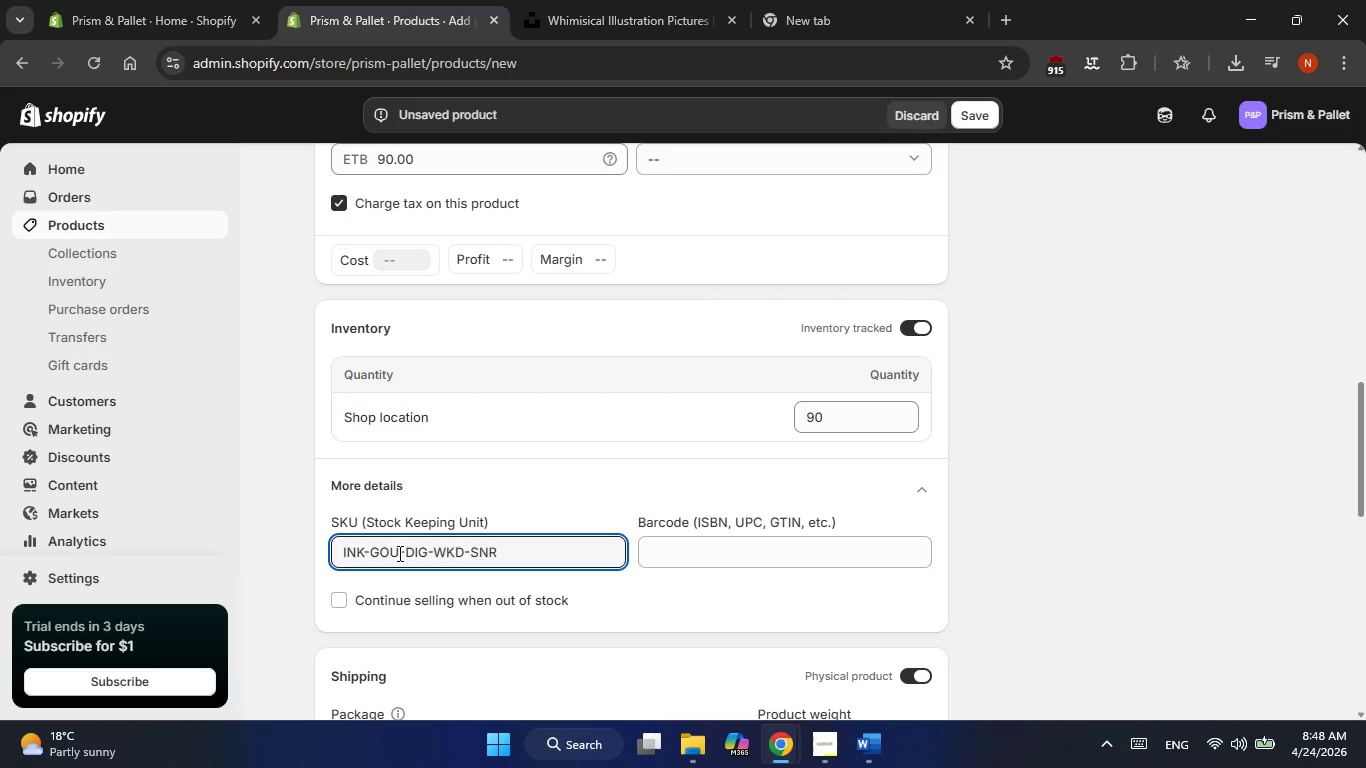 
left_click([548, 359])
 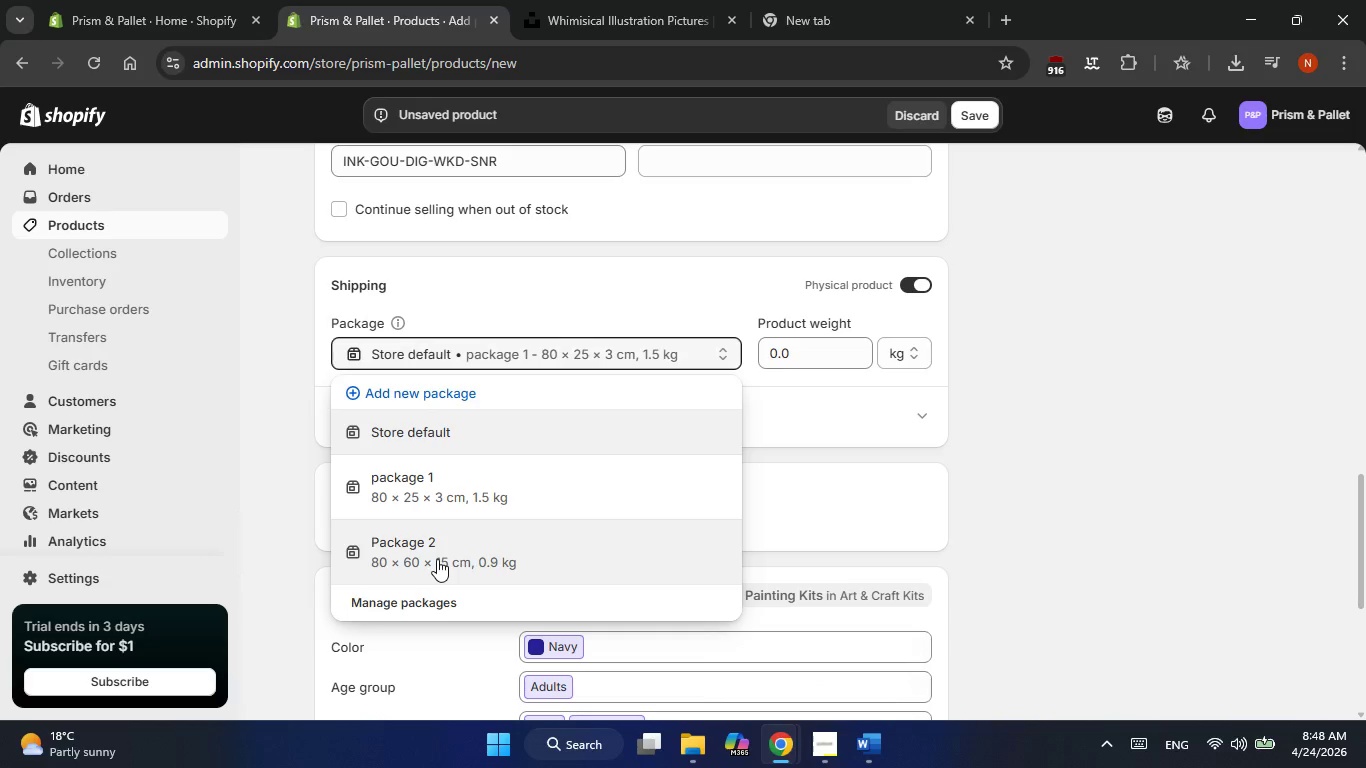 
double_click([437, 559])
 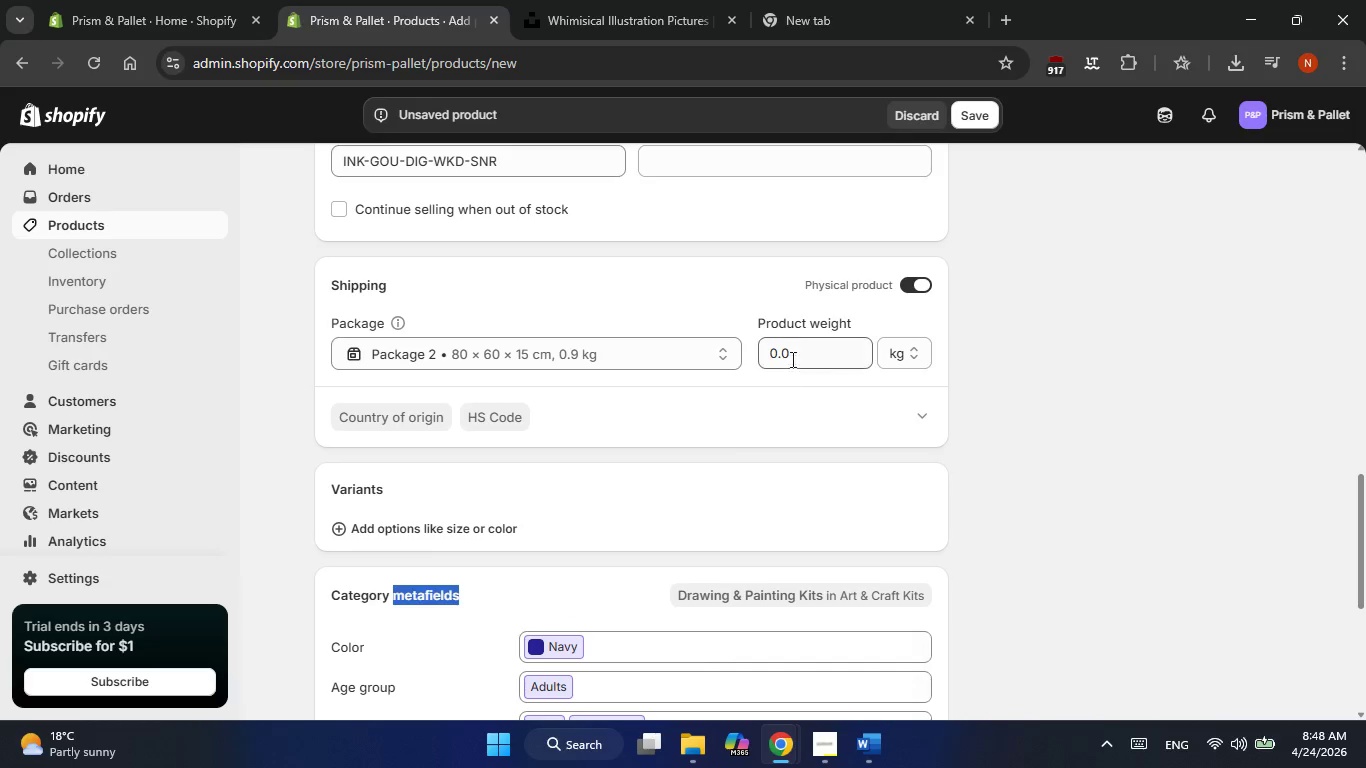 
left_click([802, 344])
 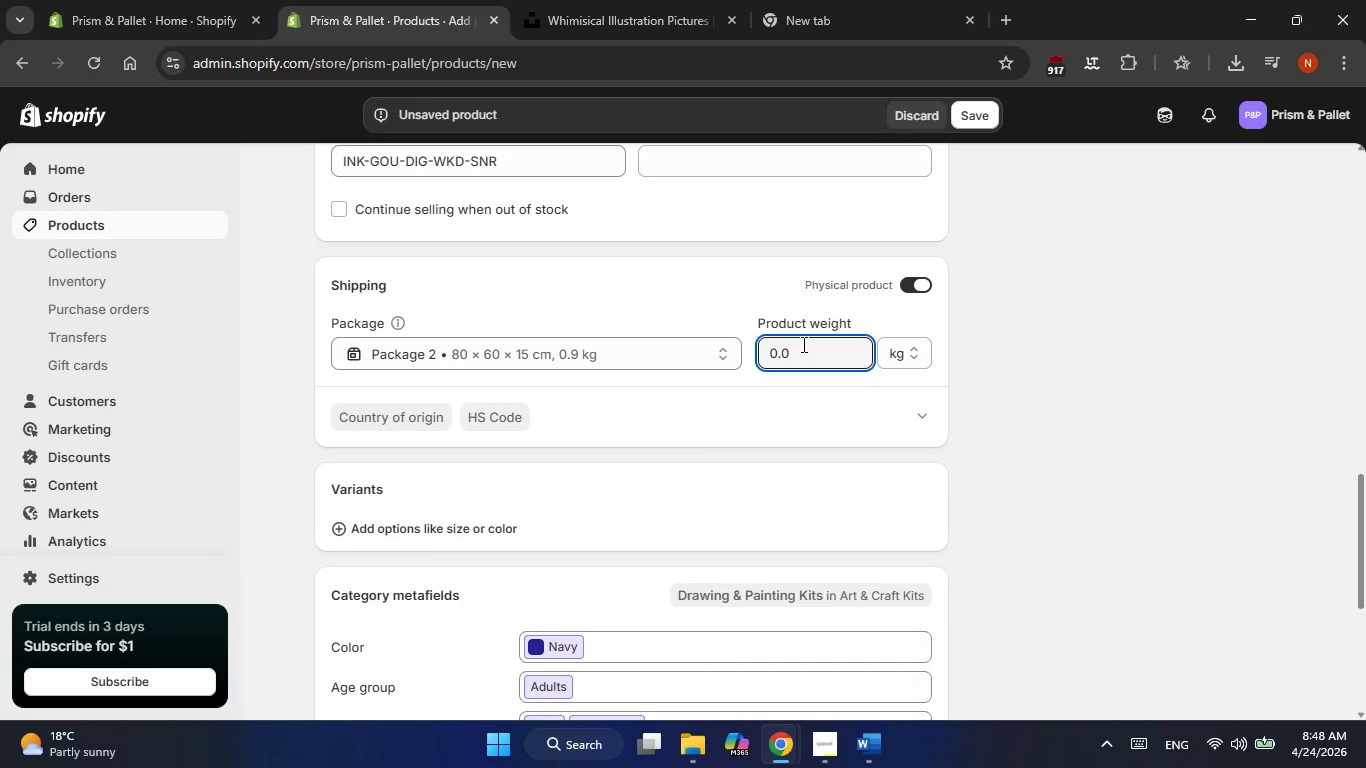 
left_click([802, 344])
 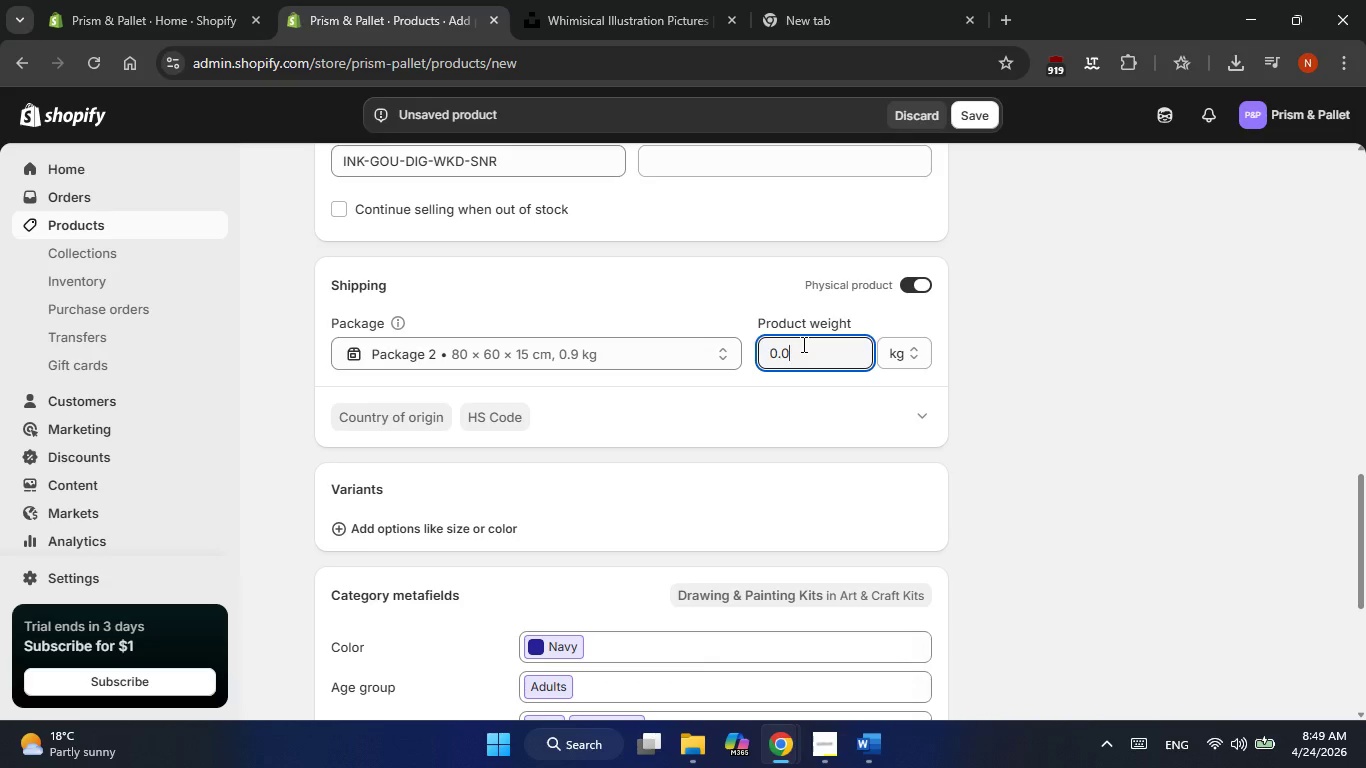 
wait(26.08)
 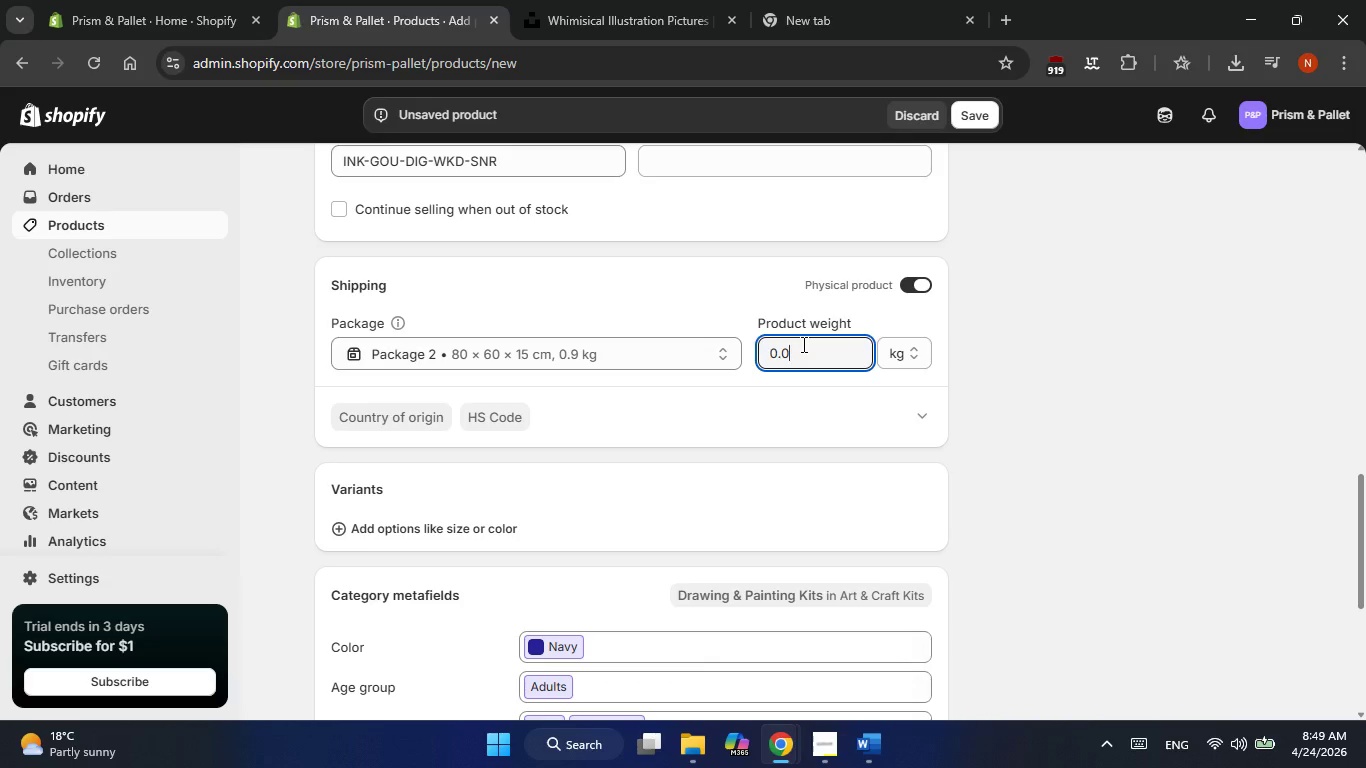 
key(Numpad1)
 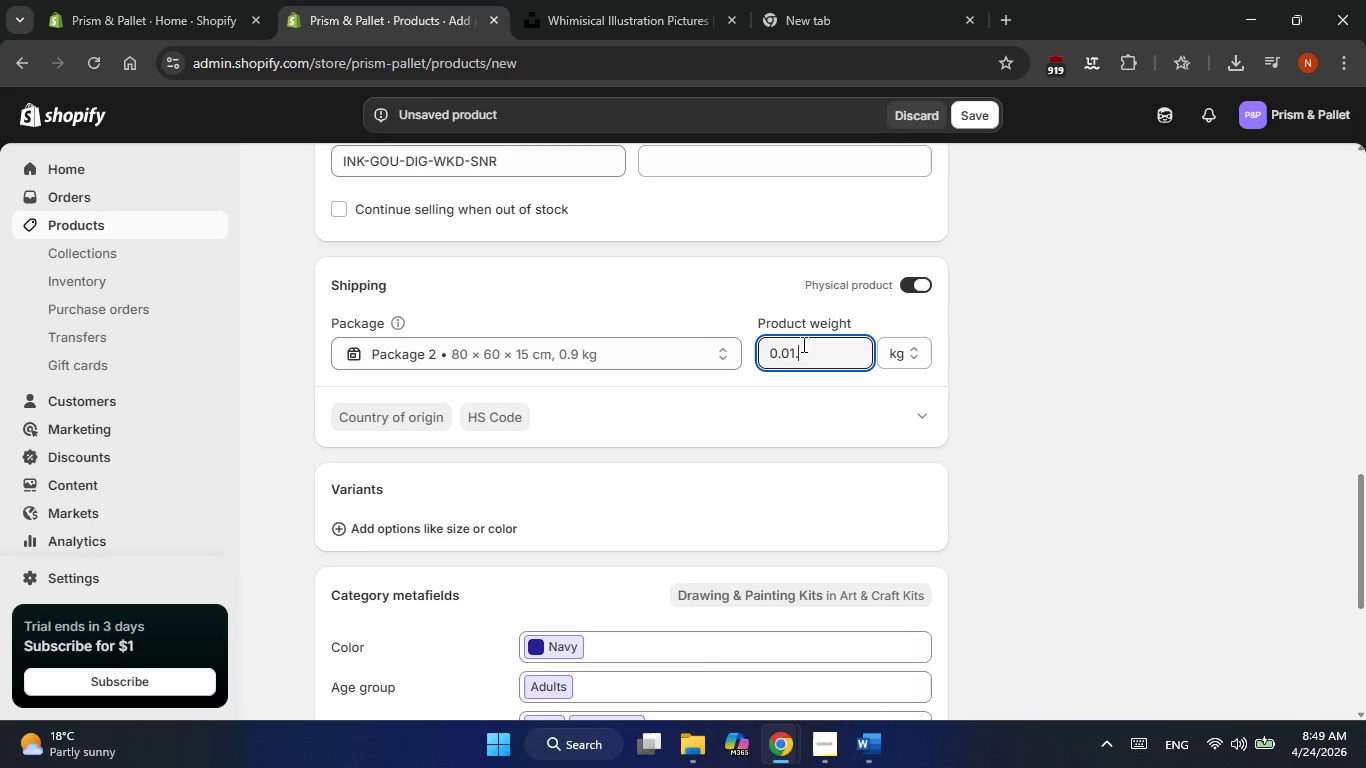 
key(NumpadDecimal)
 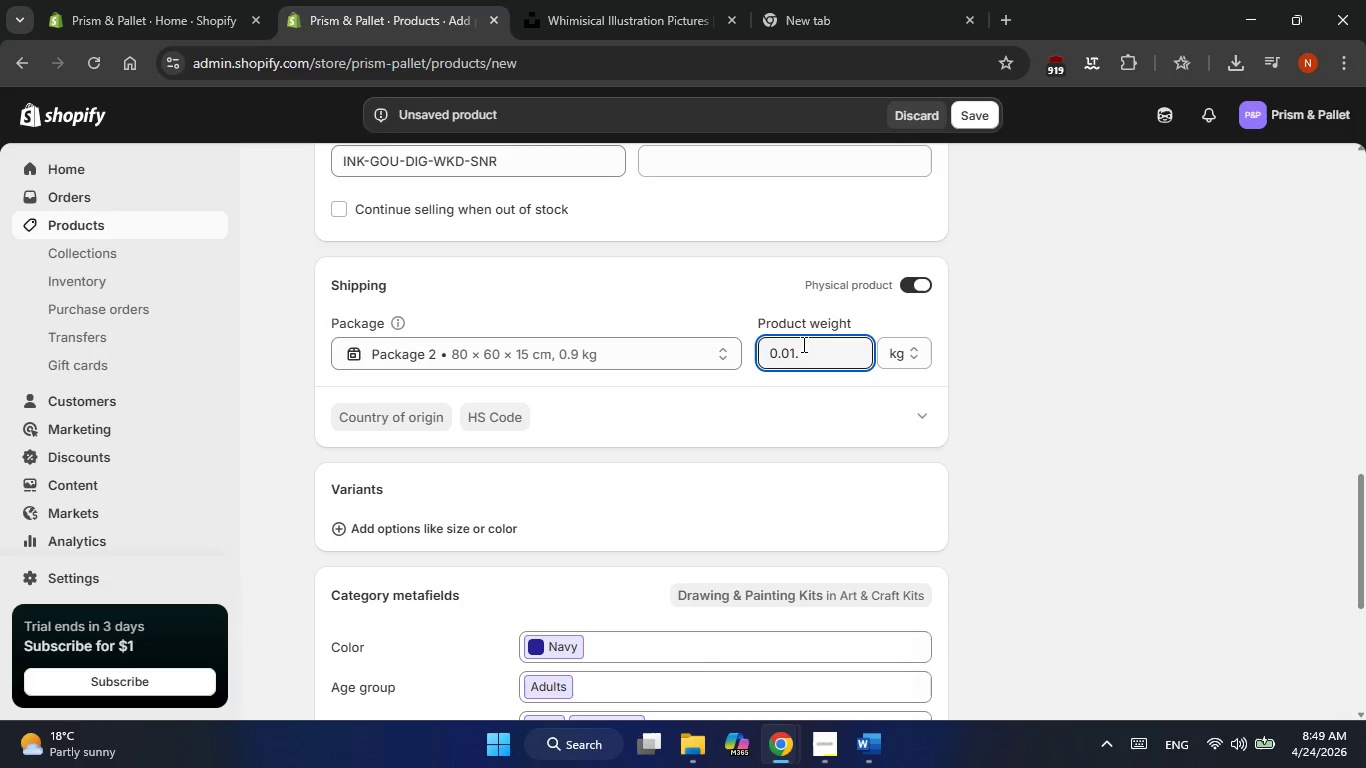 
key(Numpad2)
 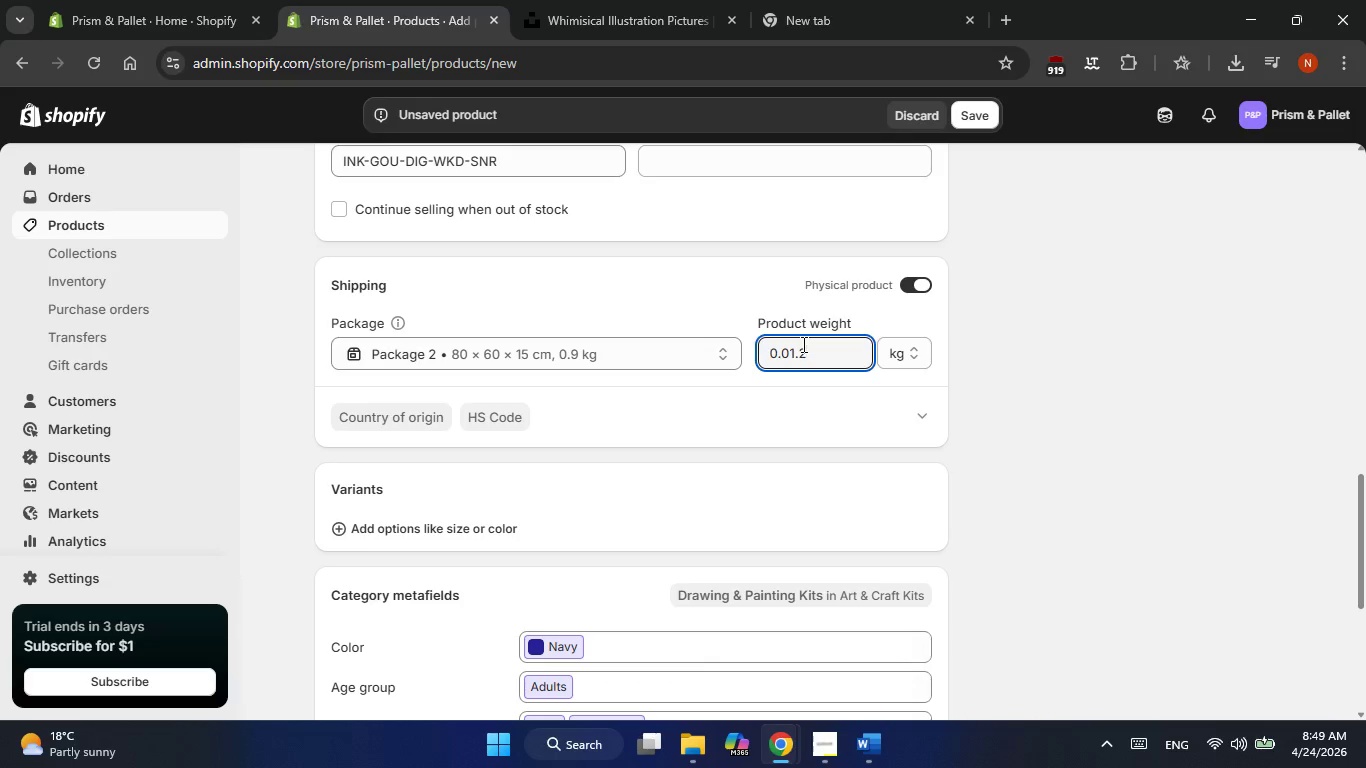 
key(ArrowLeft)
 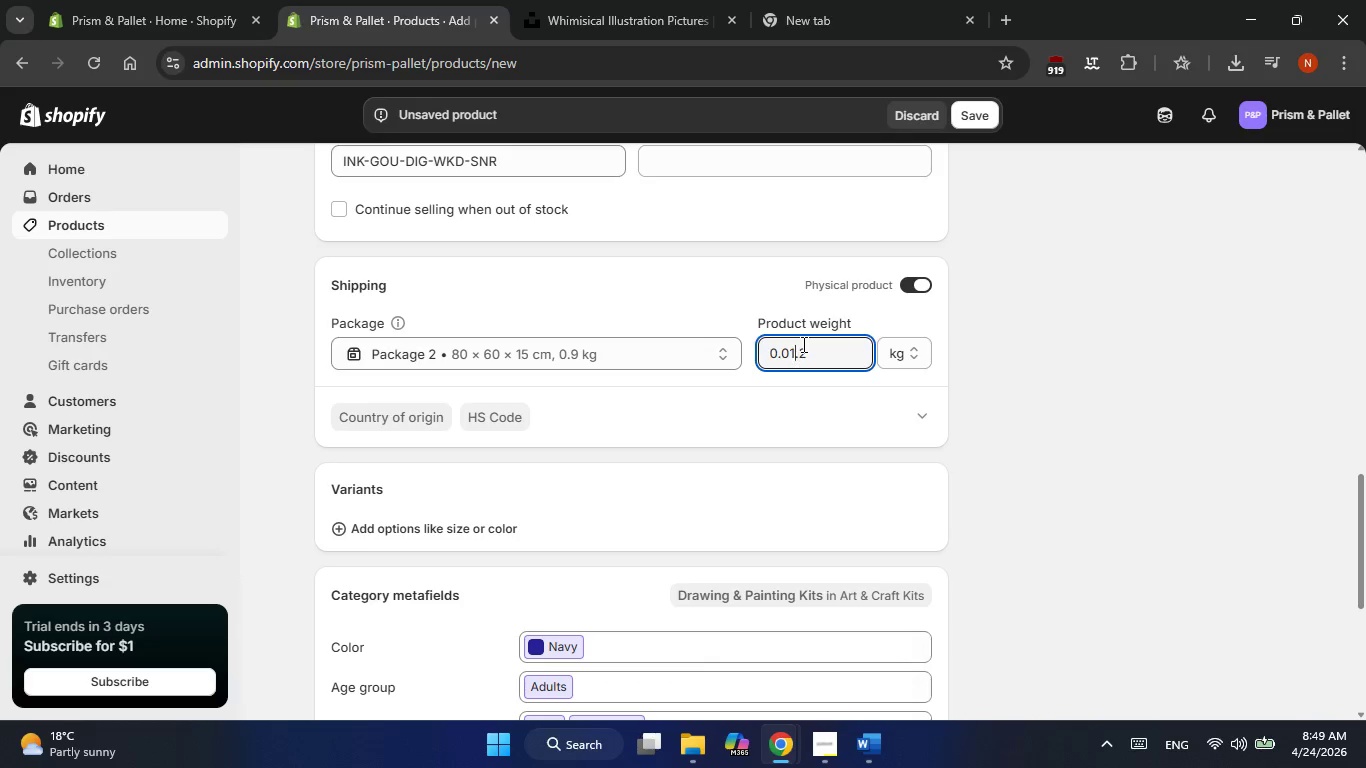 
key(ArrowLeft)
 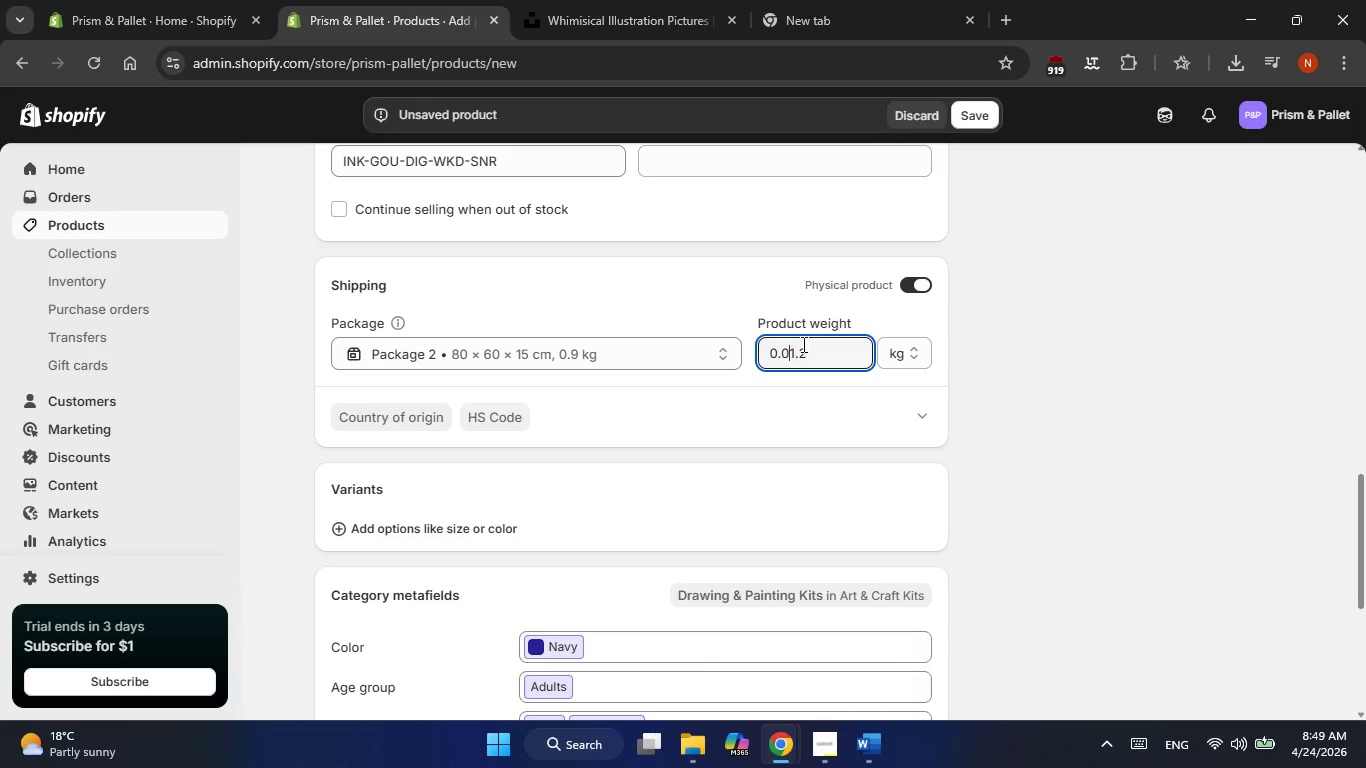 
key(ArrowLeft)
 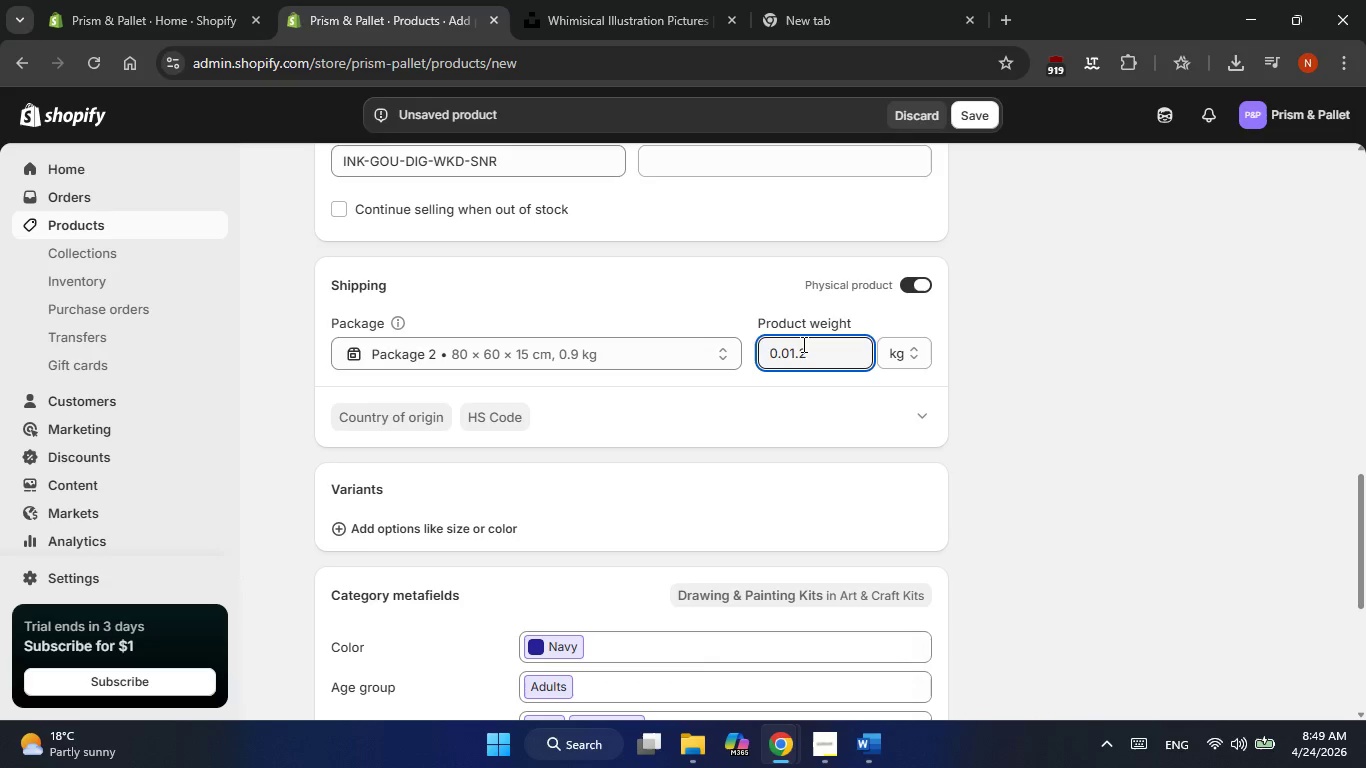 
hold_key(key=Backspace, duration=0.72)
 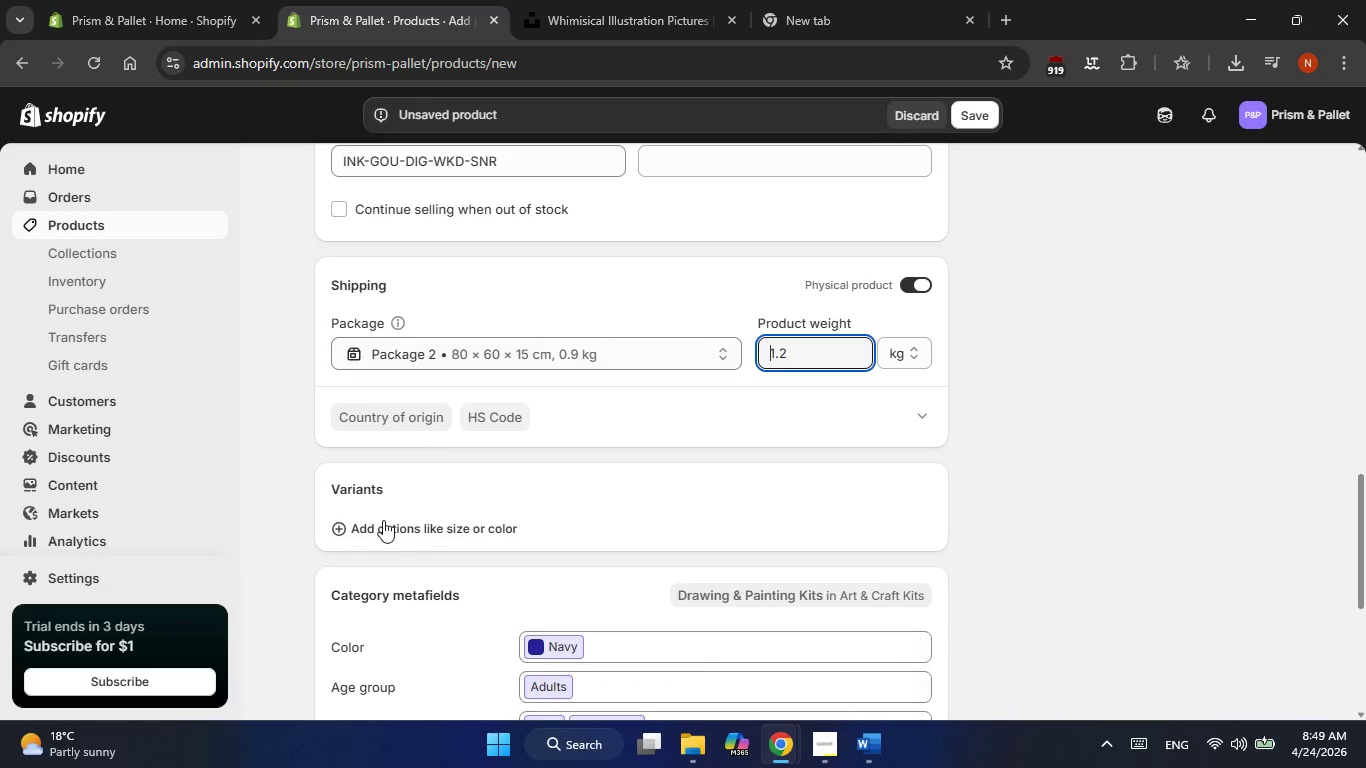 
left_click([414, 529])
 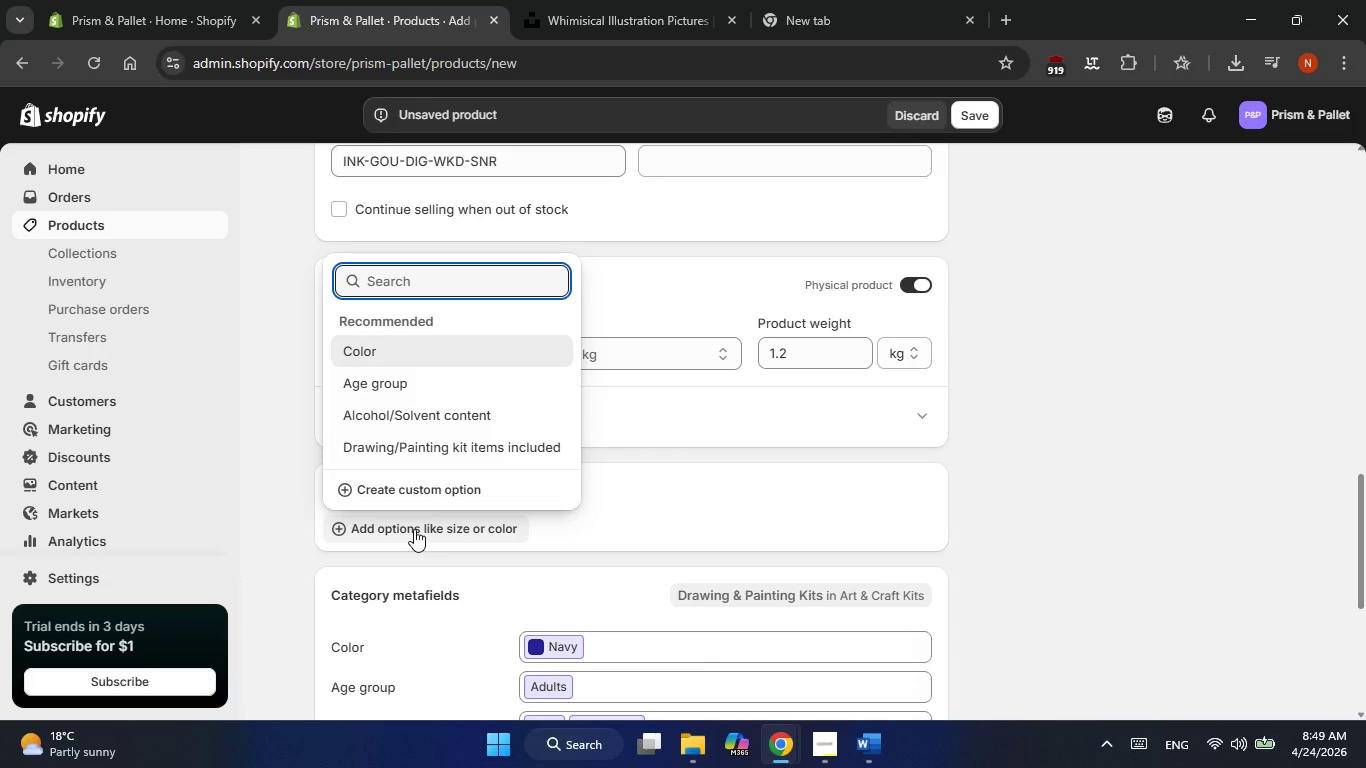 
wait(7.44)
 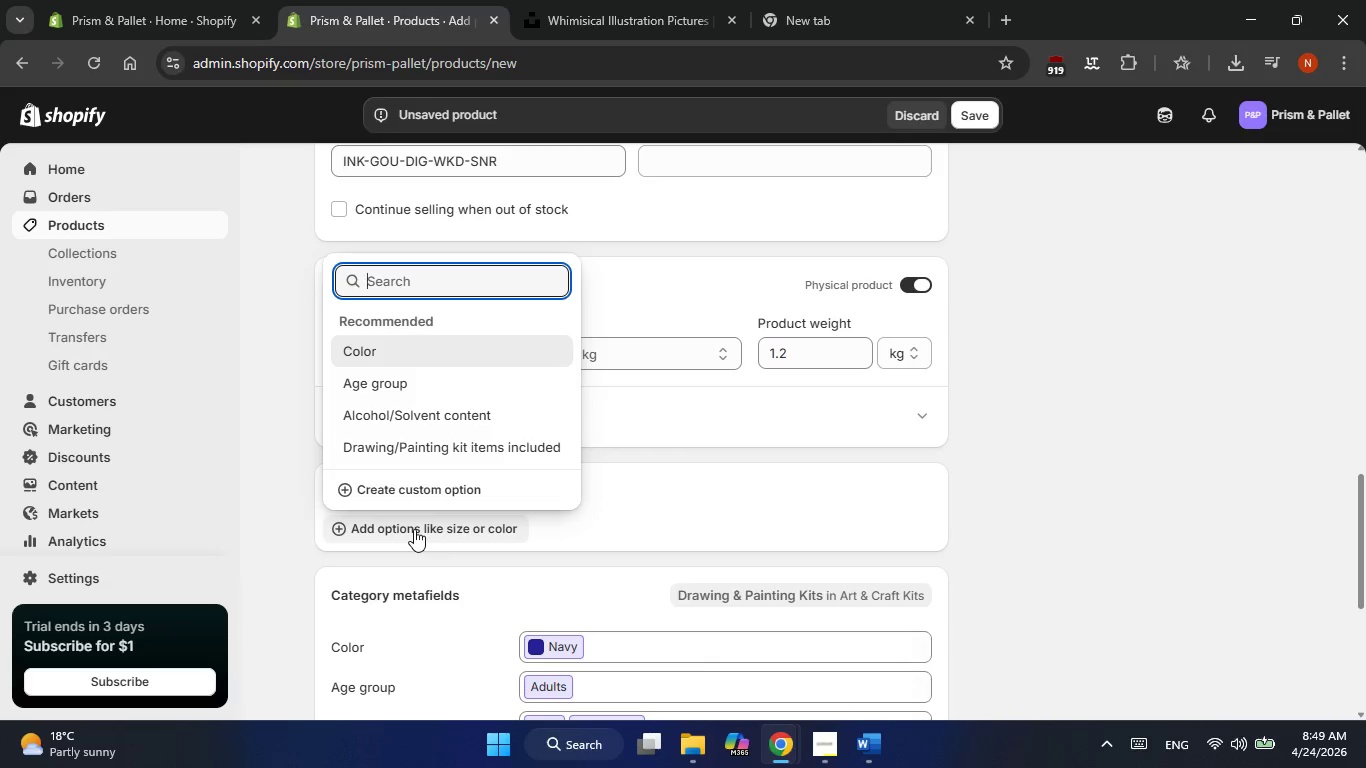 
type(kIT l)
key(Backspace)
key(Backspace)
key(Backspace)
key(Backspace)
key(Backspace)
type(Kit Level)
 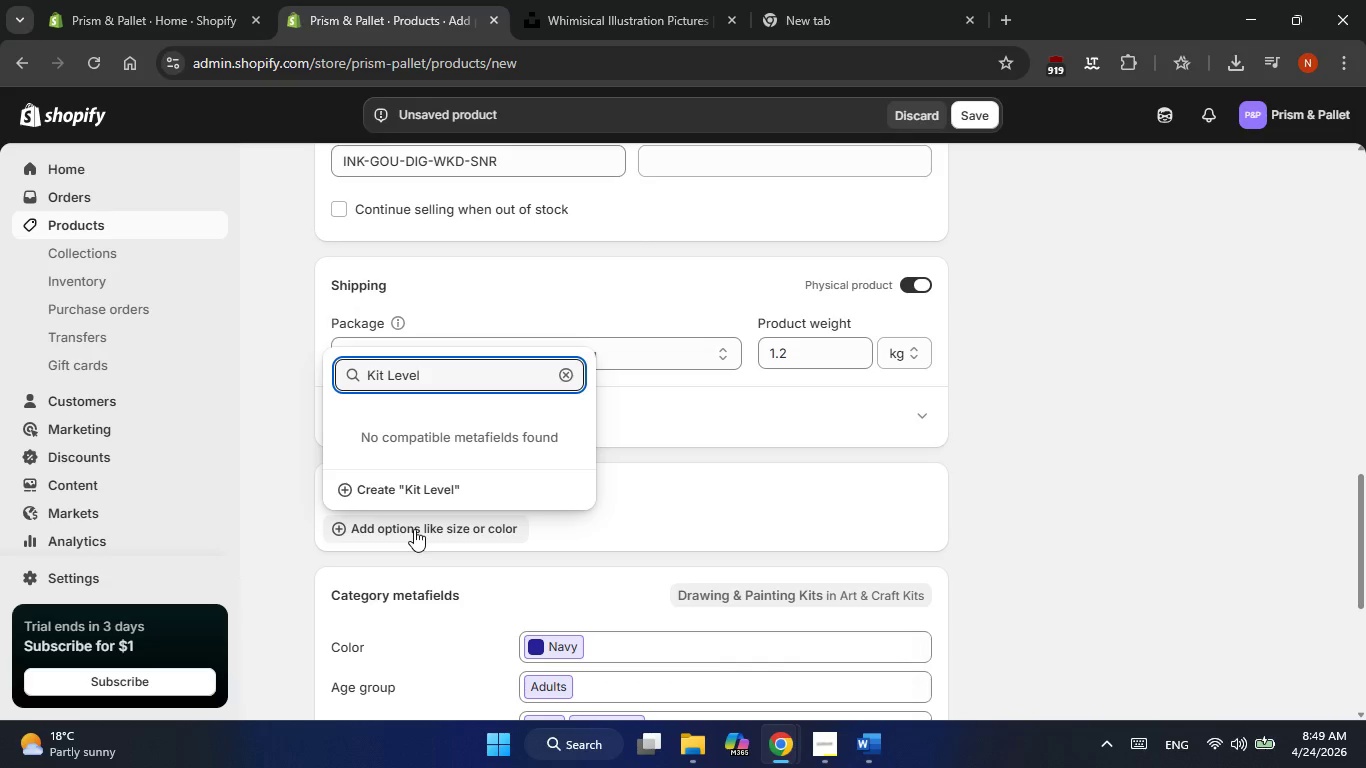 
key(Enter)
 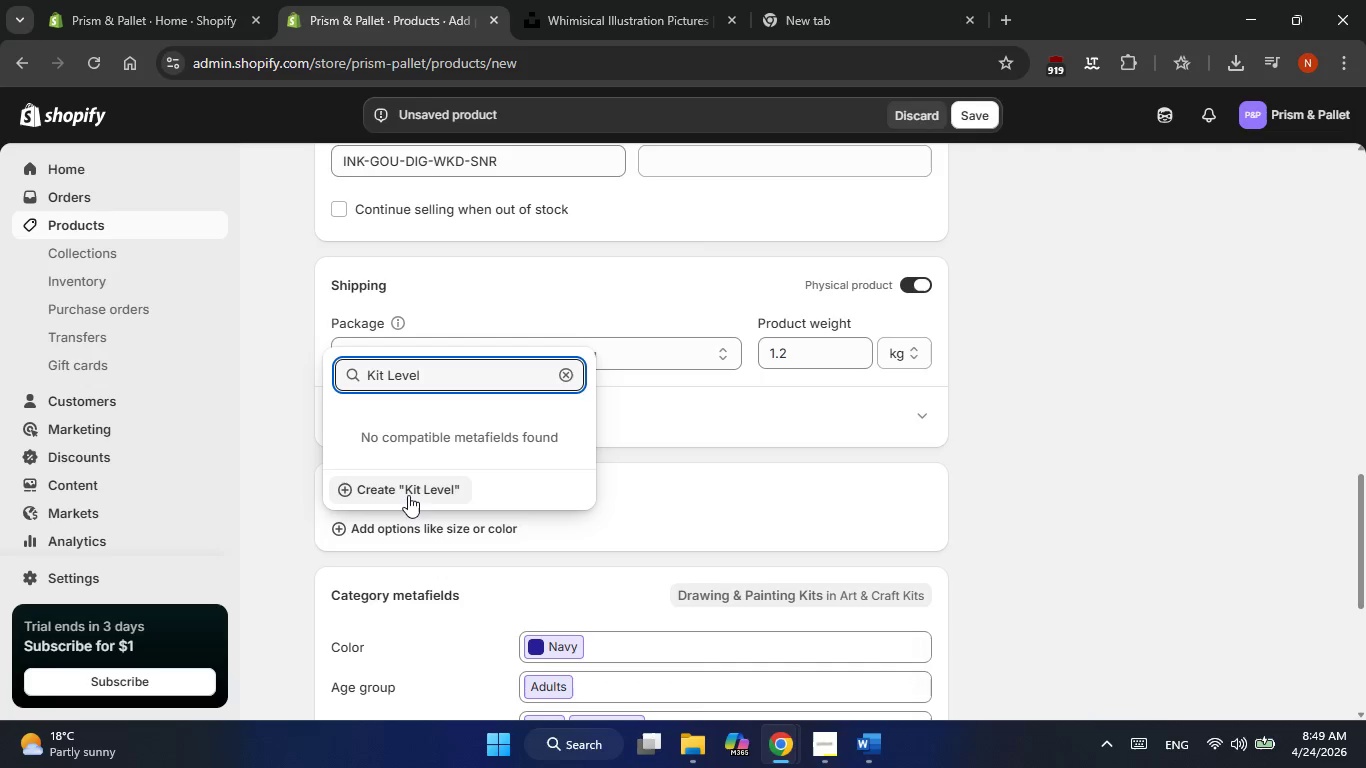 
left_click([408, 490])
 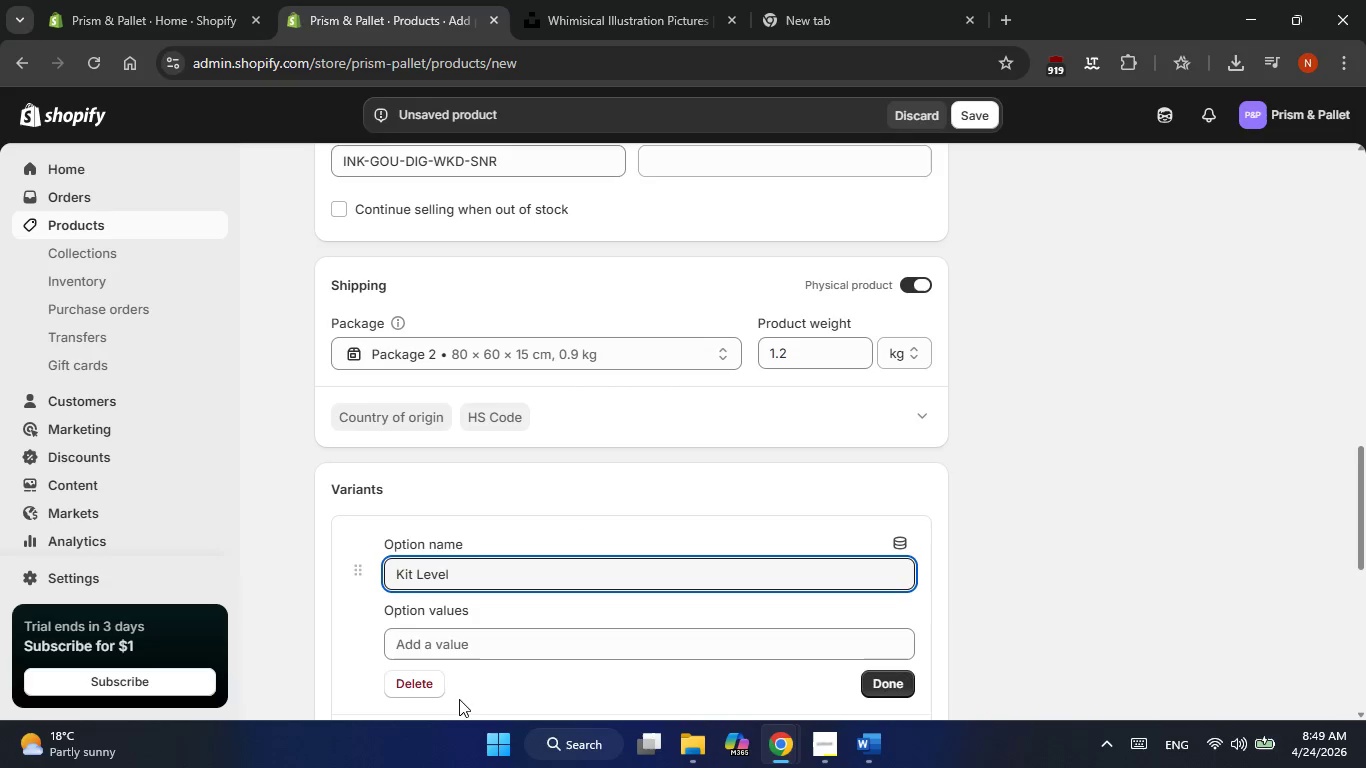 
left_click([451, 650])
 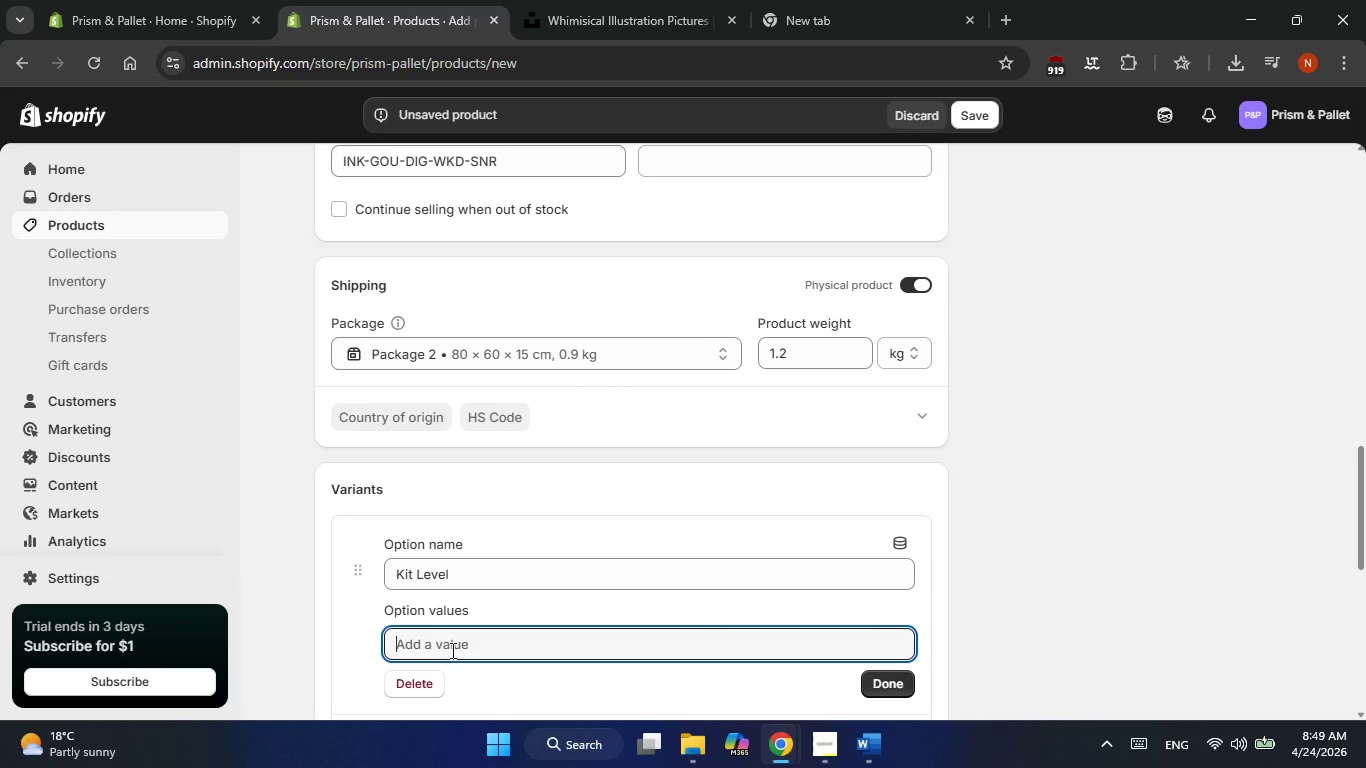 
type(Starter)
 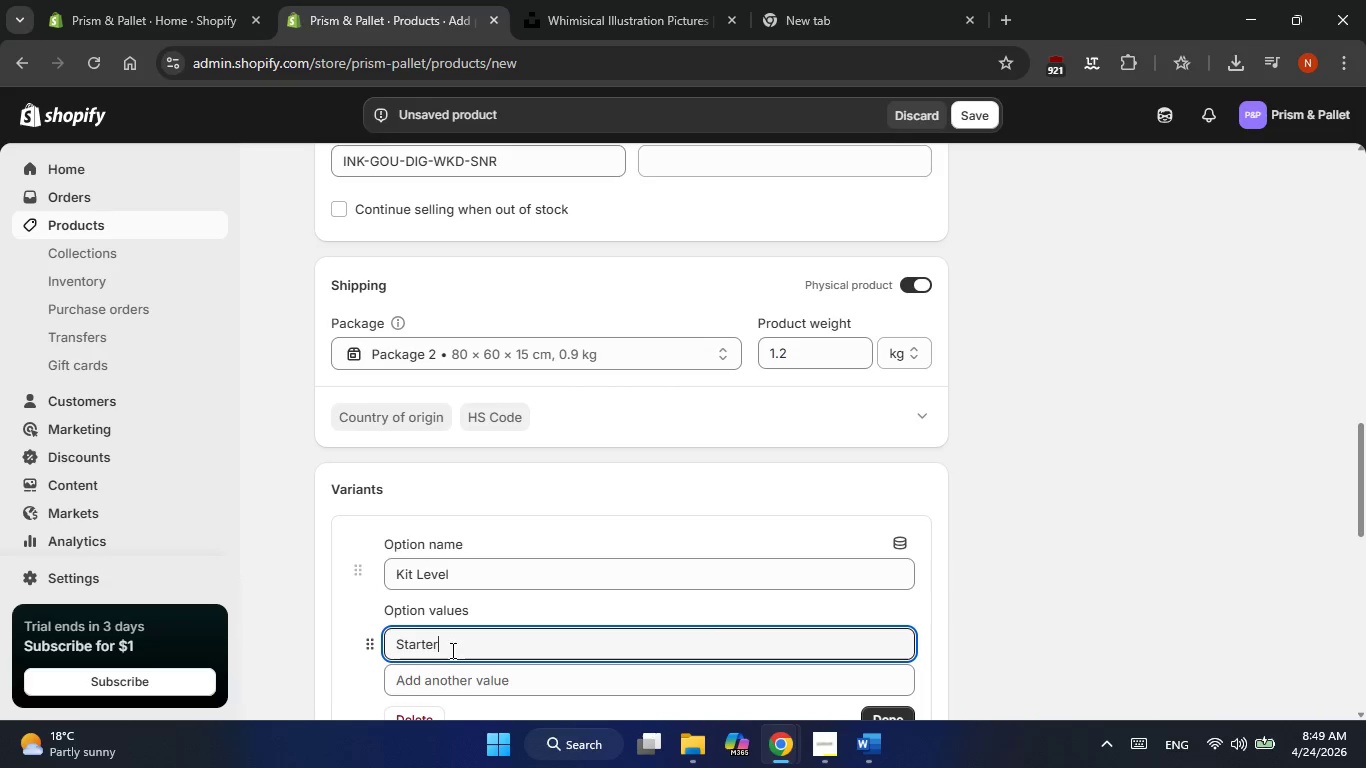 
key(Enter)
 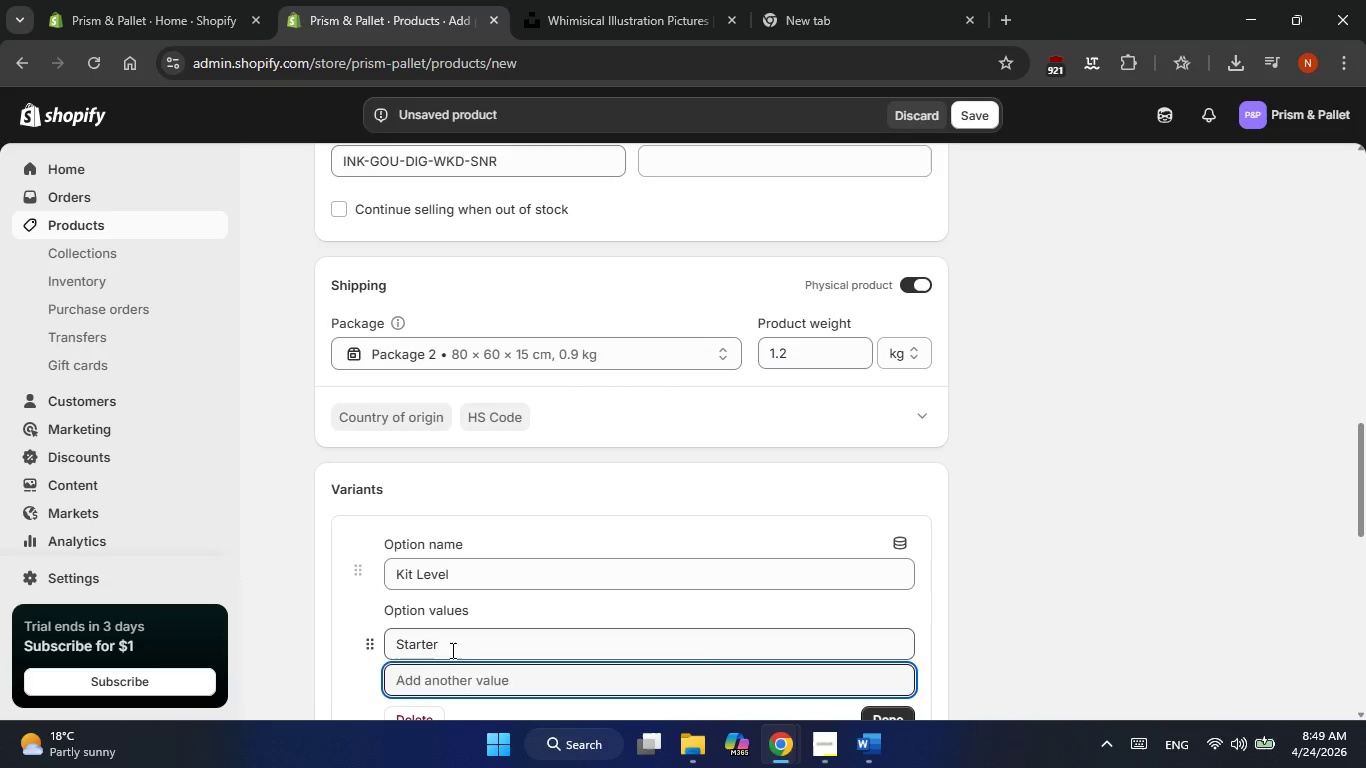 
type(Preofe)
key(Backspace)
key(Backspace)
key(Backspace)
key(Backspace)
key(Backspace)
type(rofessional)
 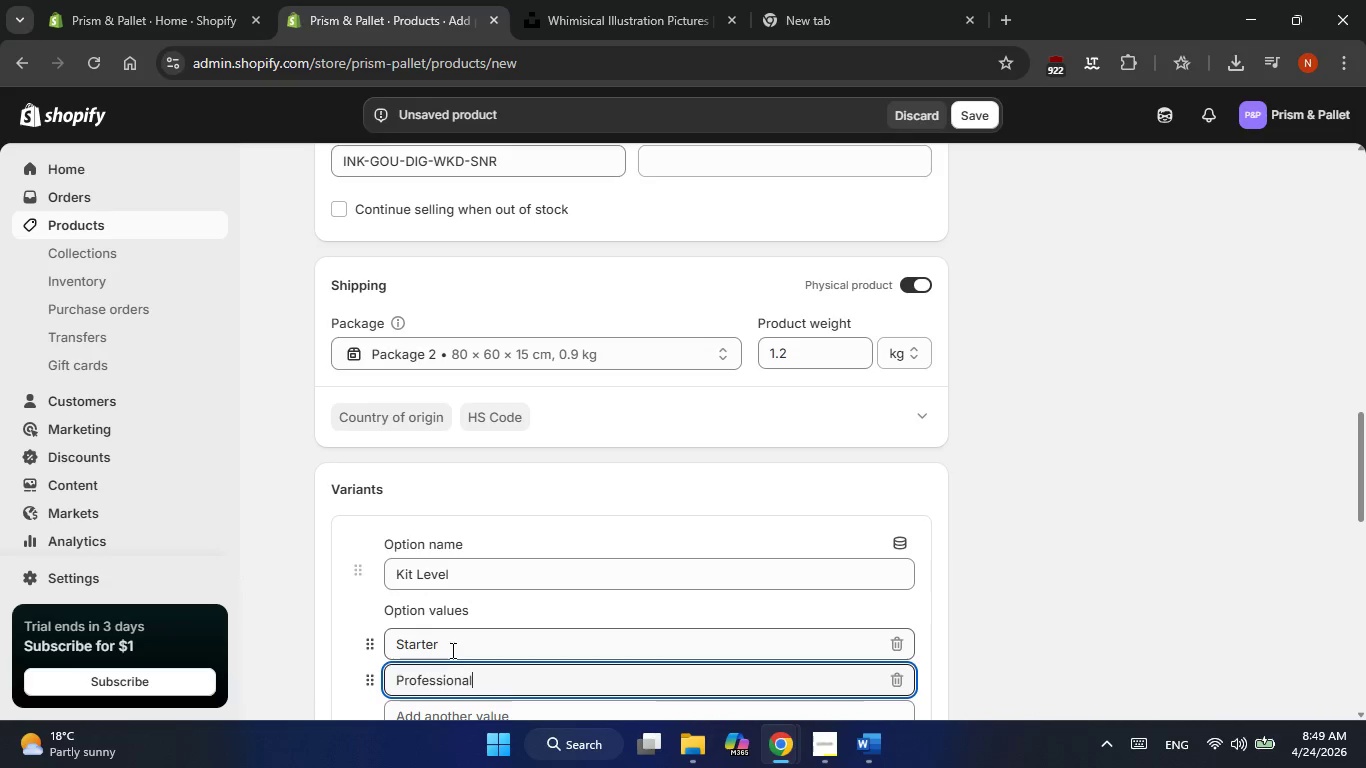 
key(Enter)
 